 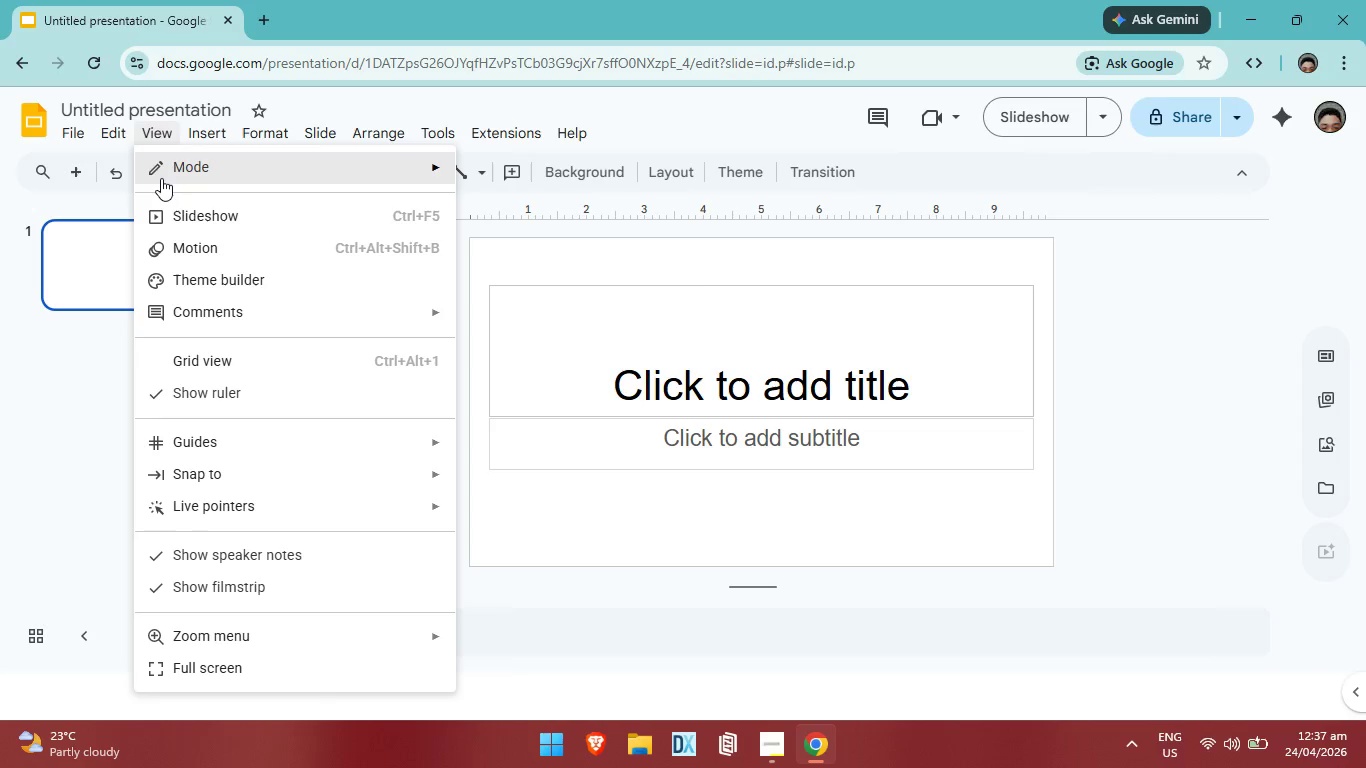 
left_click([250, 269])
 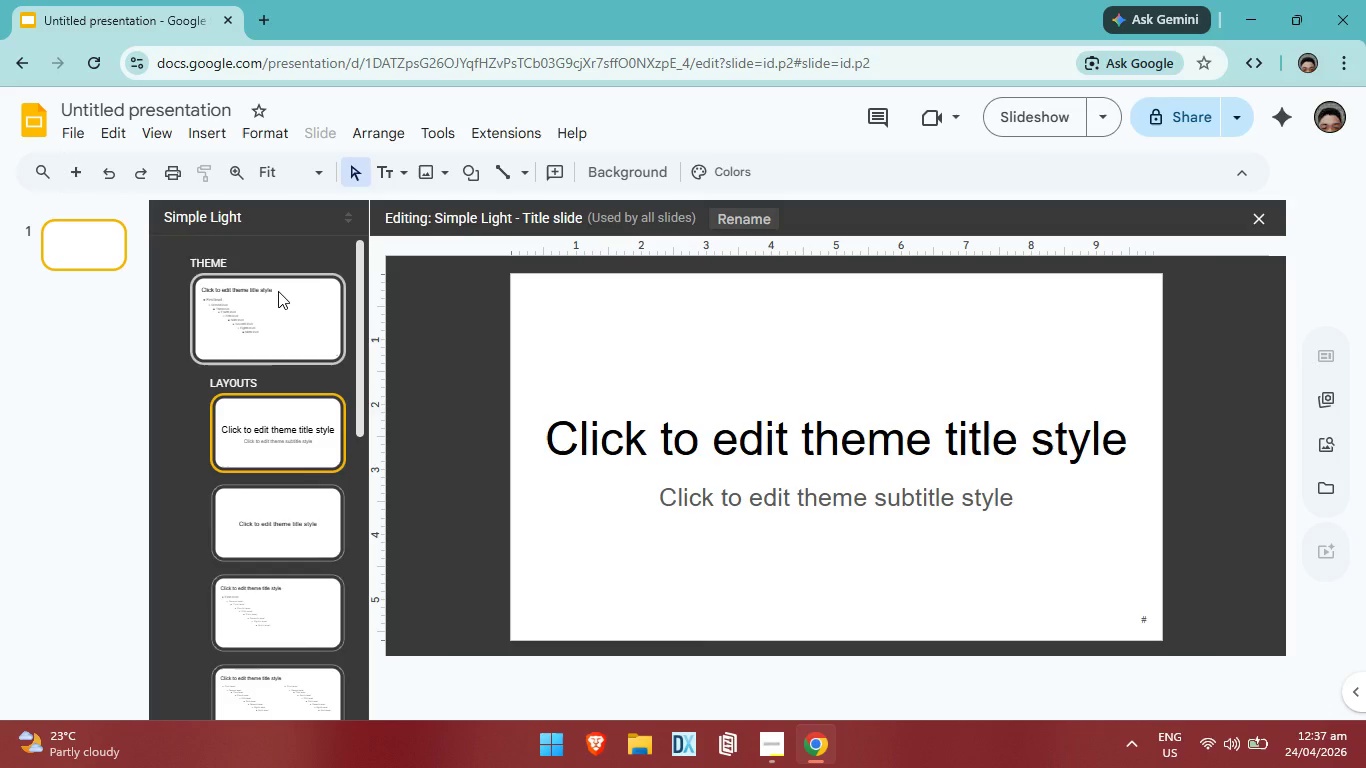 
left_click([278, 297])
 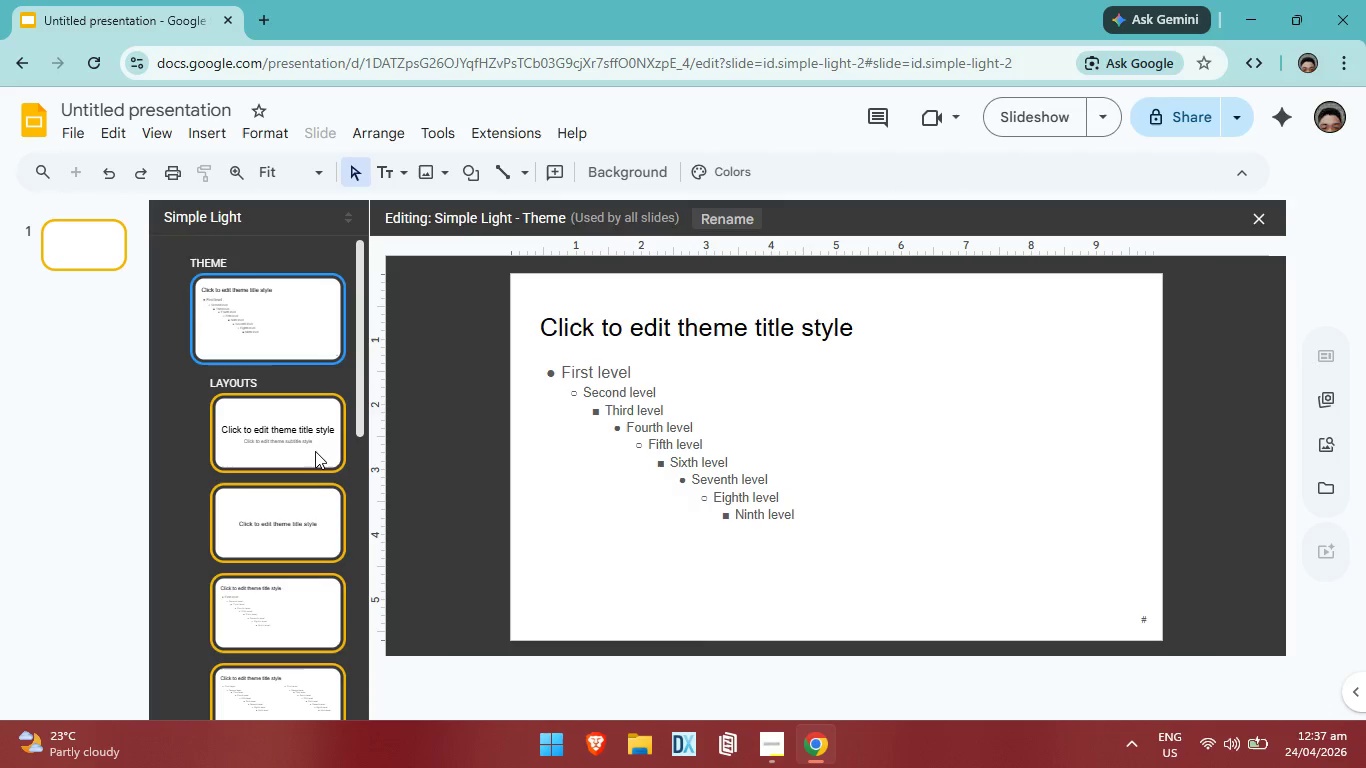 
left_click([314, 450])
 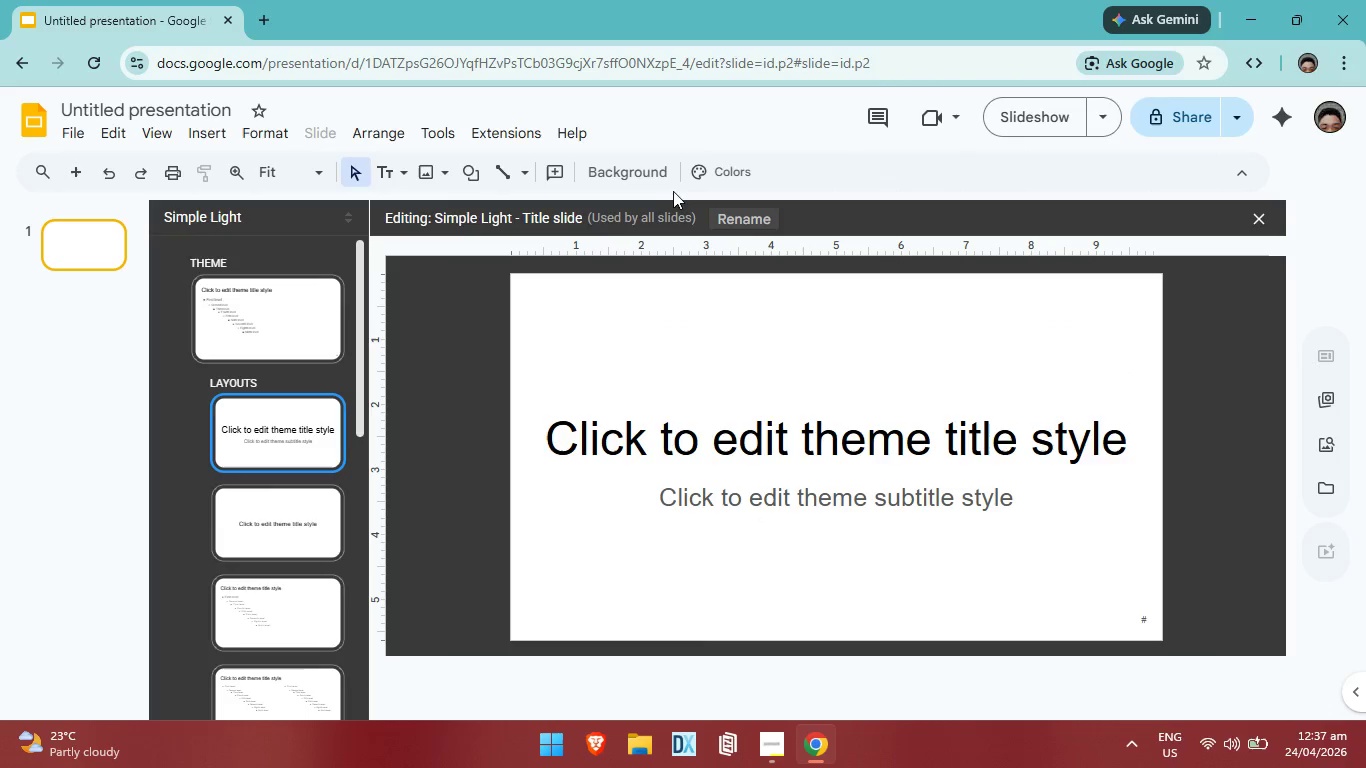 
left_click([291, 498])
 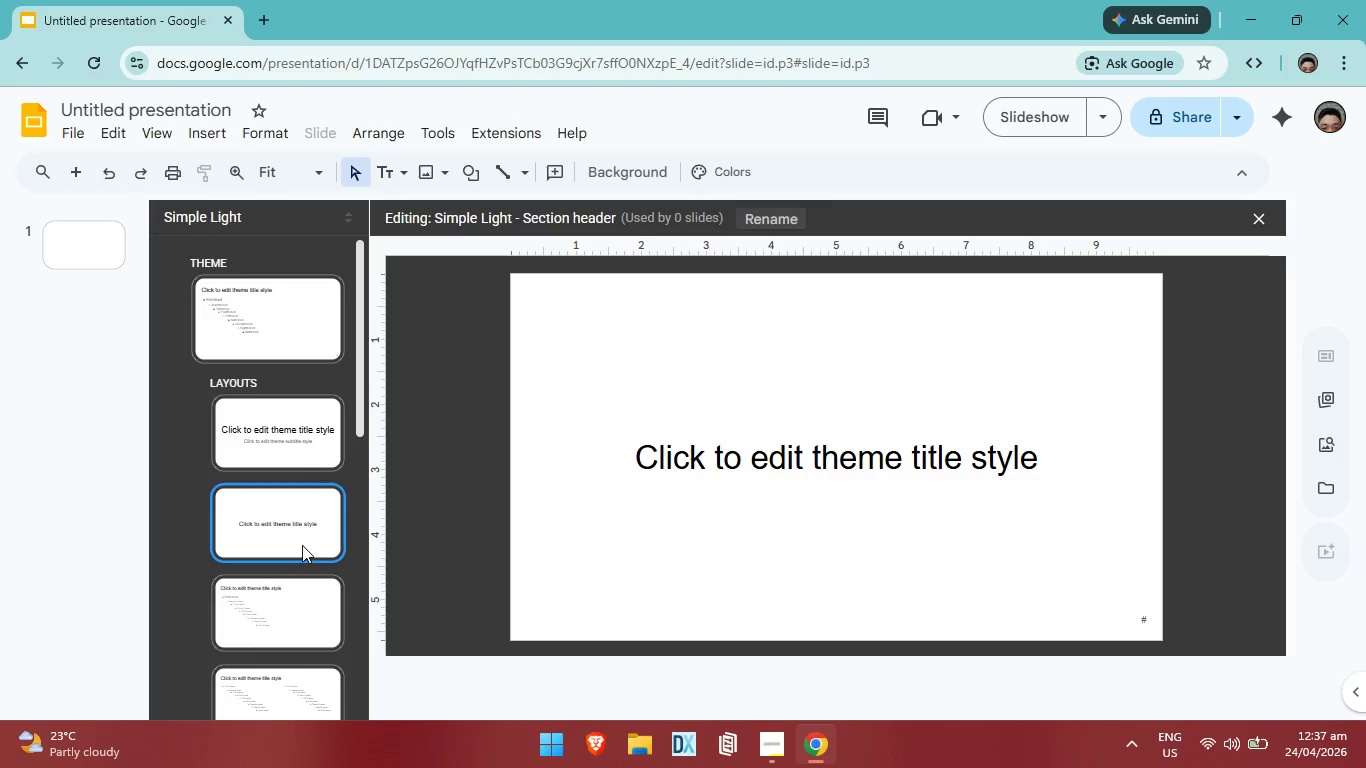 
left_click_drag(start_coordinate=[284, 589], to_coordinate=[284, 583])
 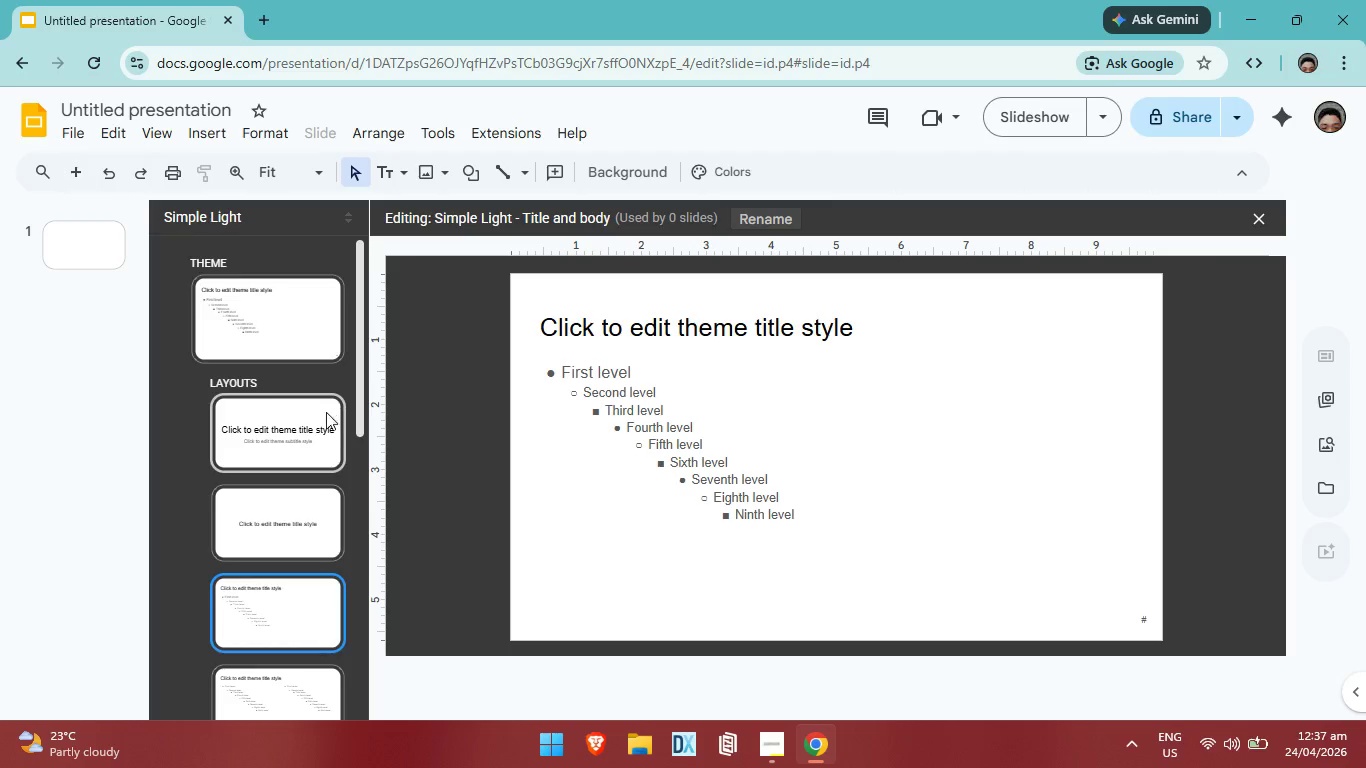 
left_click([308, 419])
 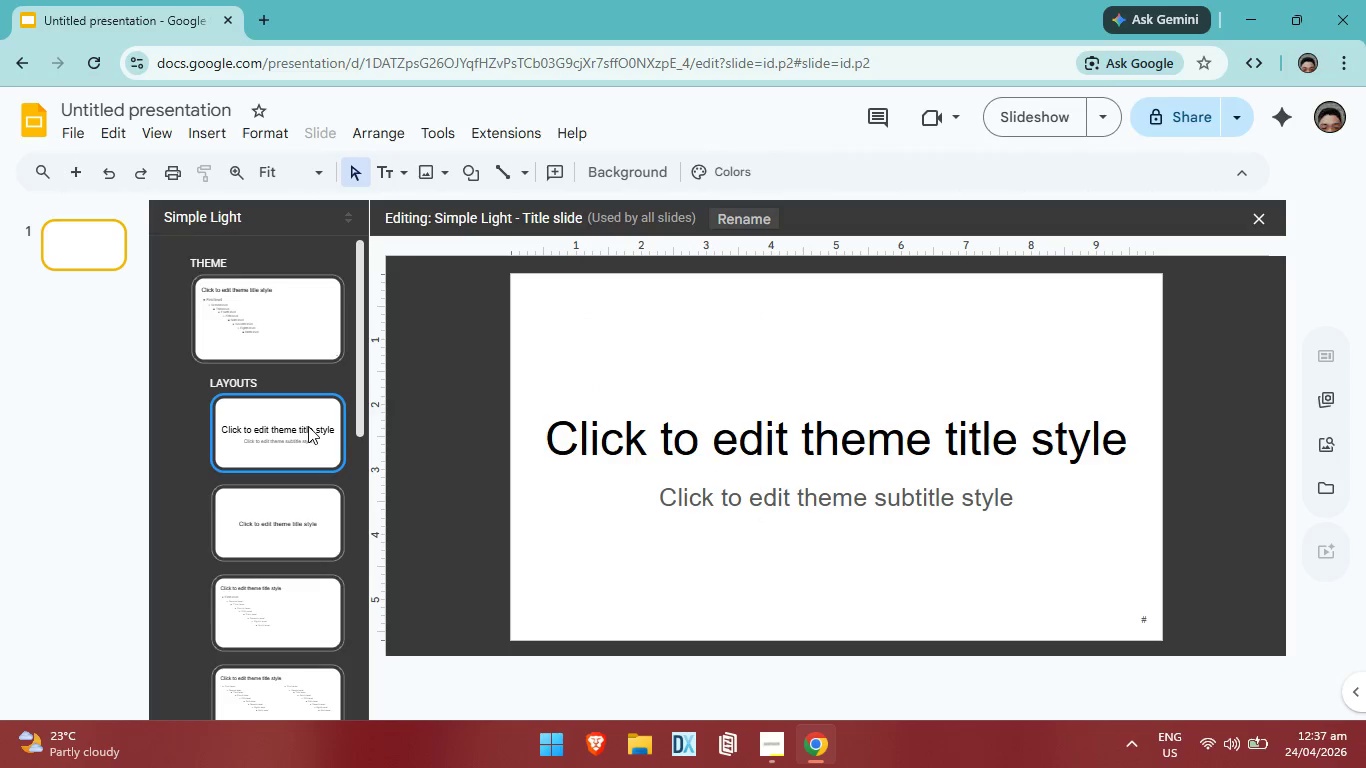 
right_click([308, 426])
 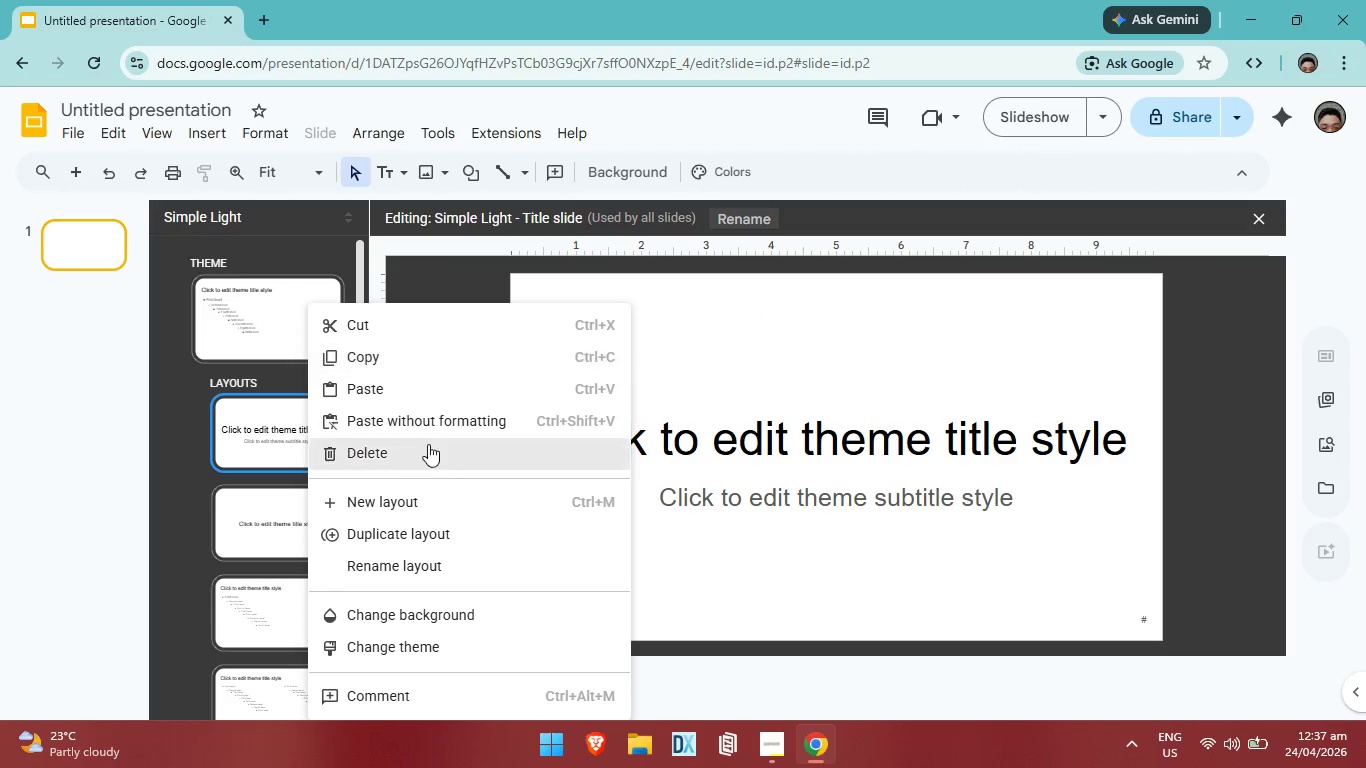 
scroll: coordinate [439, 453], scroll_direction: down, amount: 6.0
 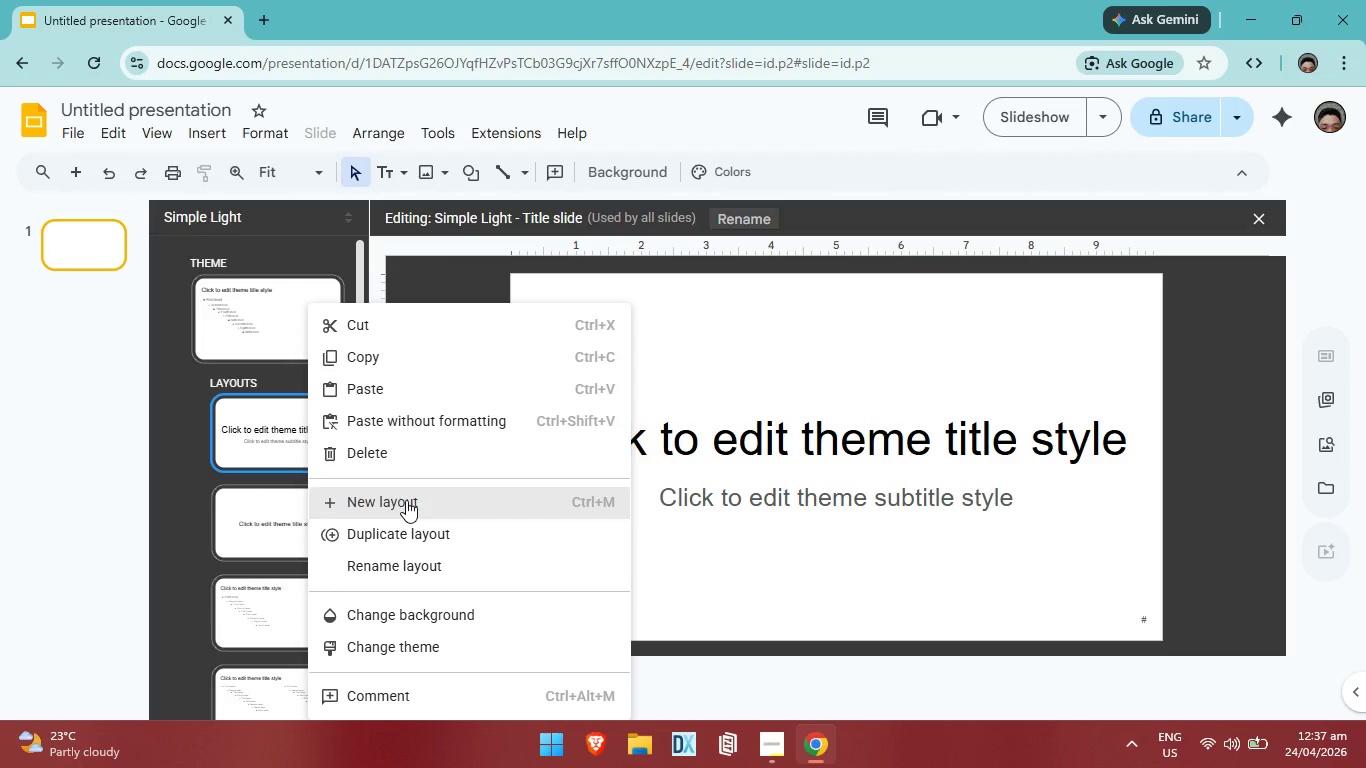 
left_click([406, 500])
 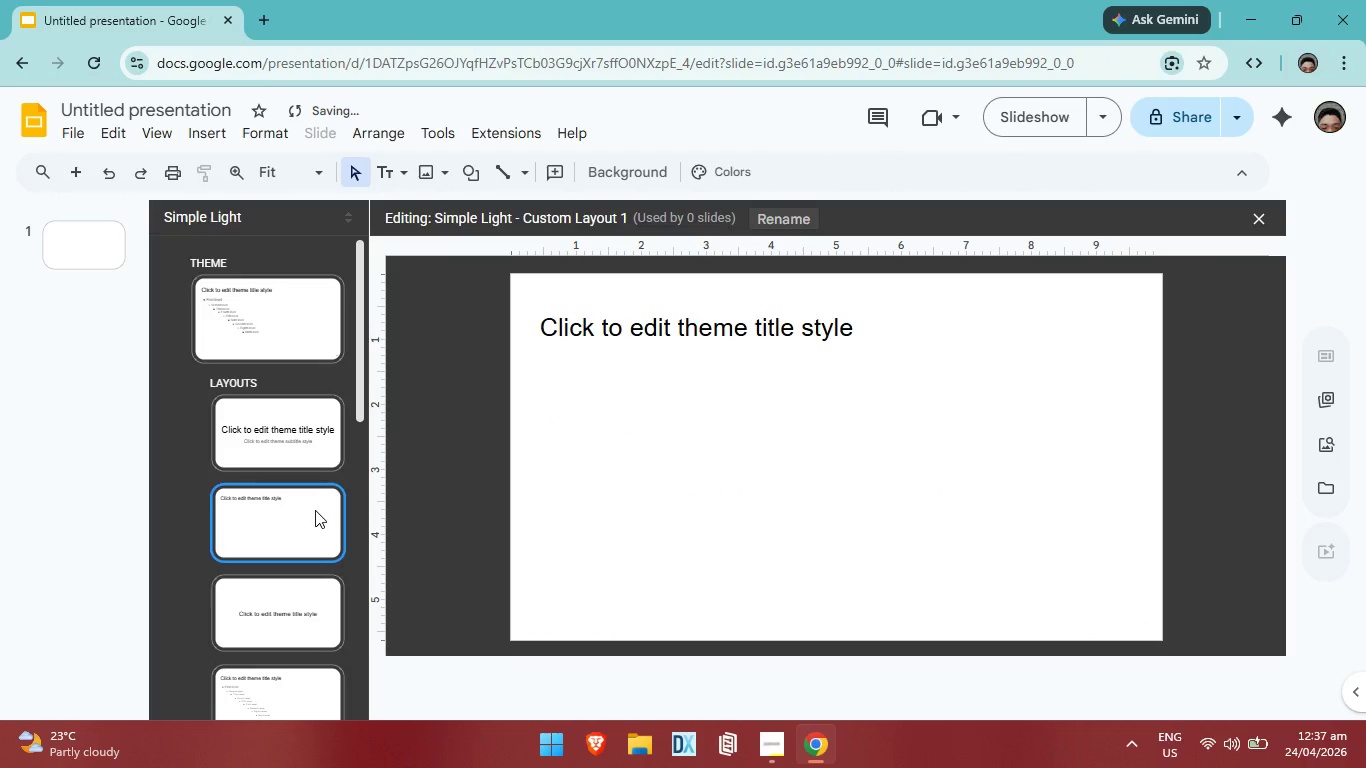 
key(Control+ControlLeft)
 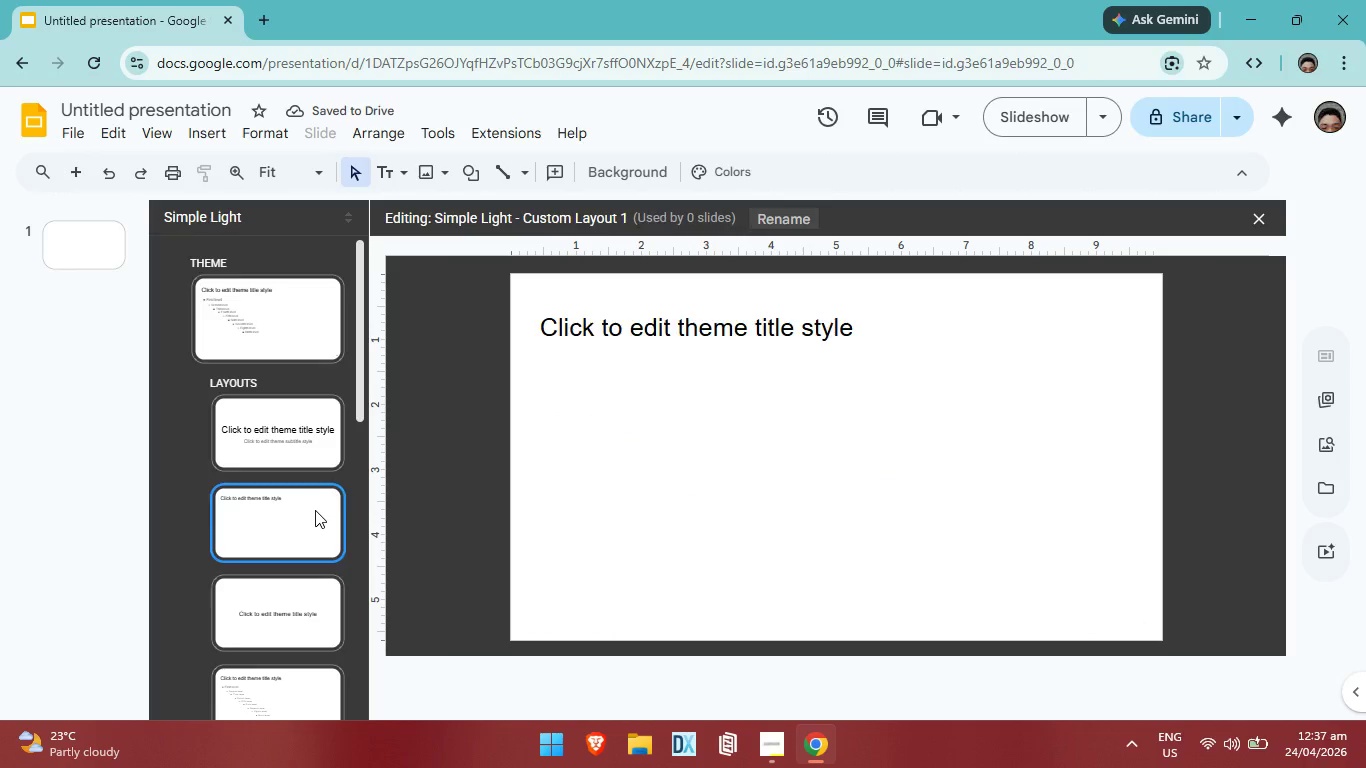 
key(Control+Z)
 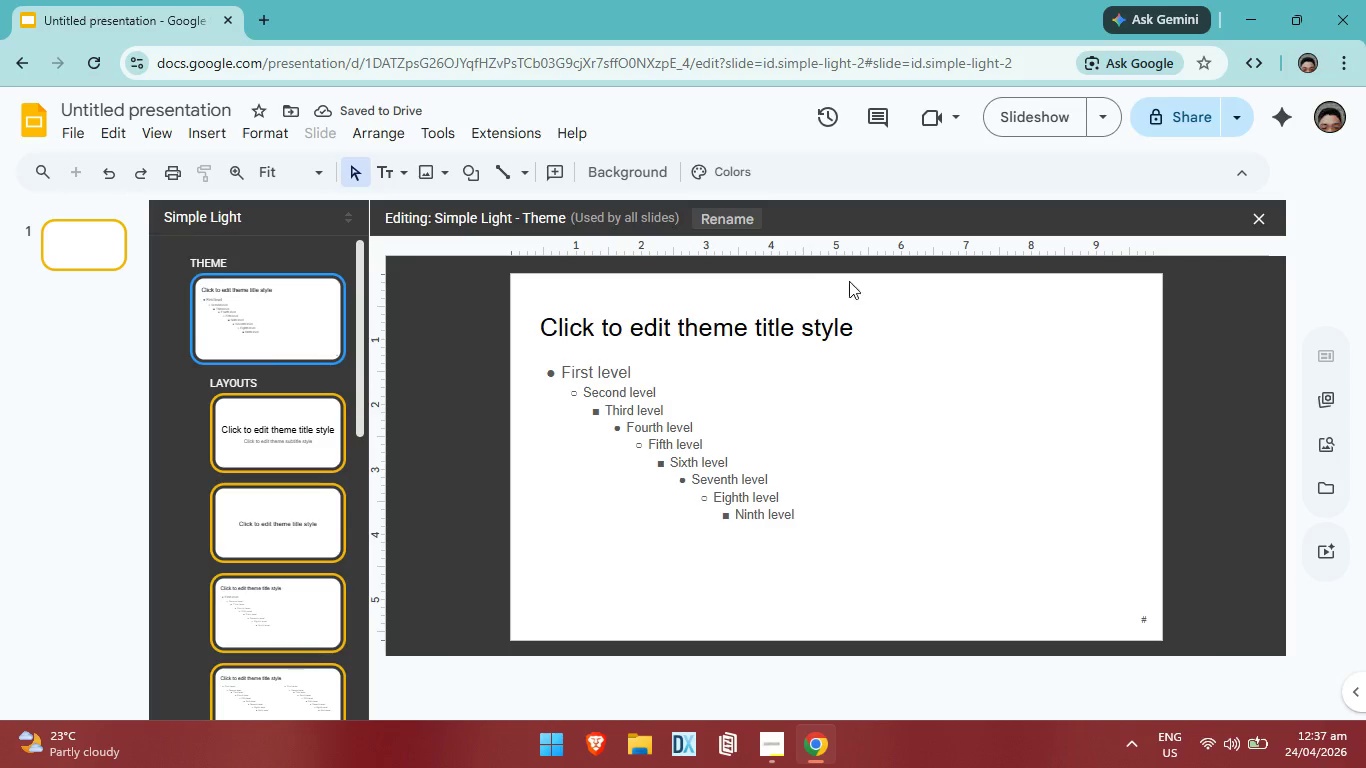 
wait(5.41)
 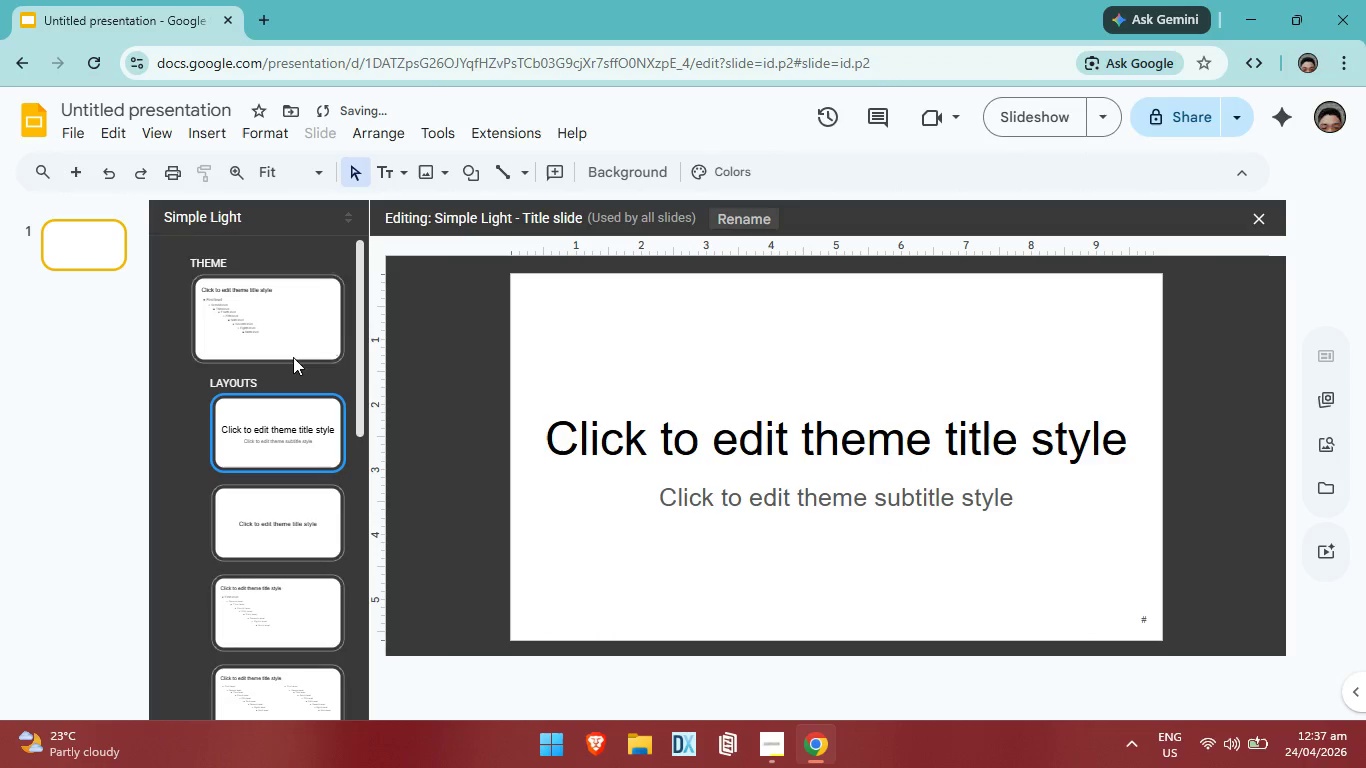 
left_click([642, 177])
 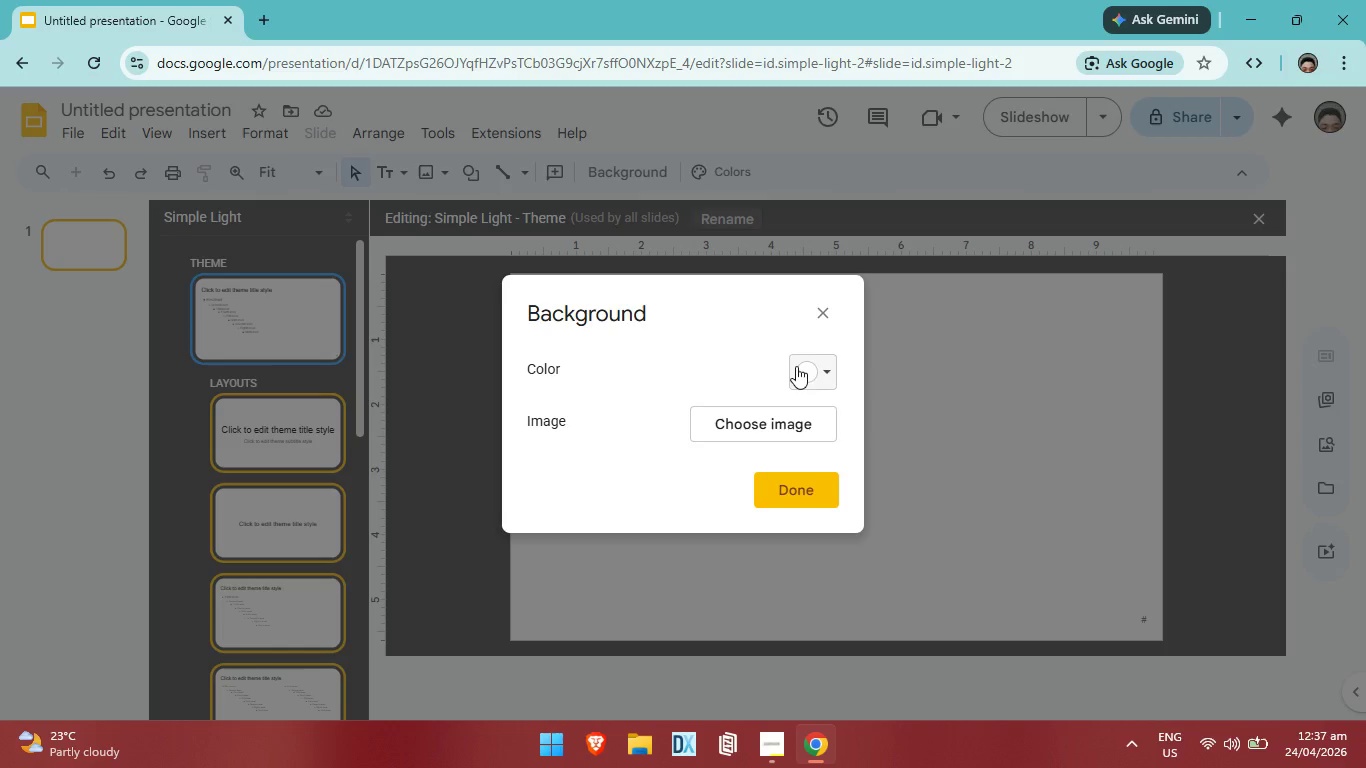 
left_click([804, 370])
 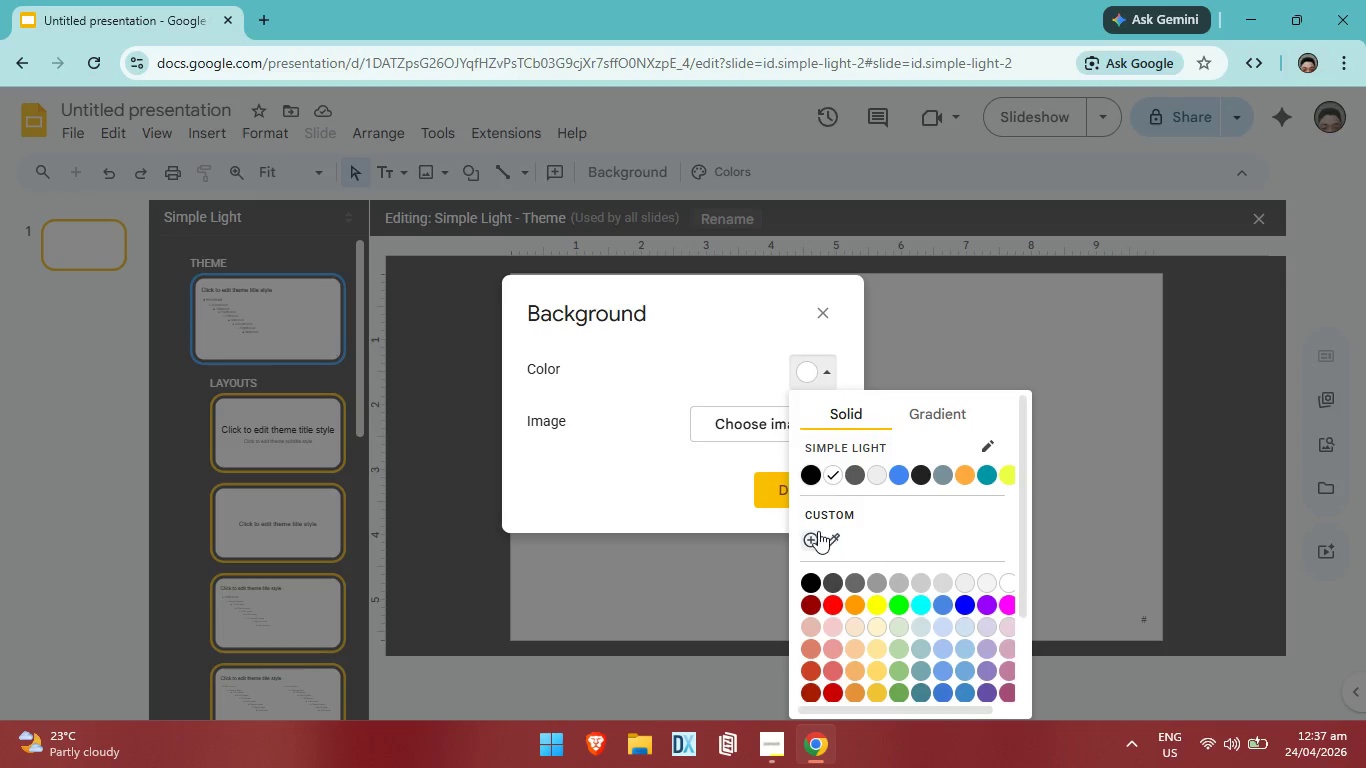 
left_click([813, 533])
 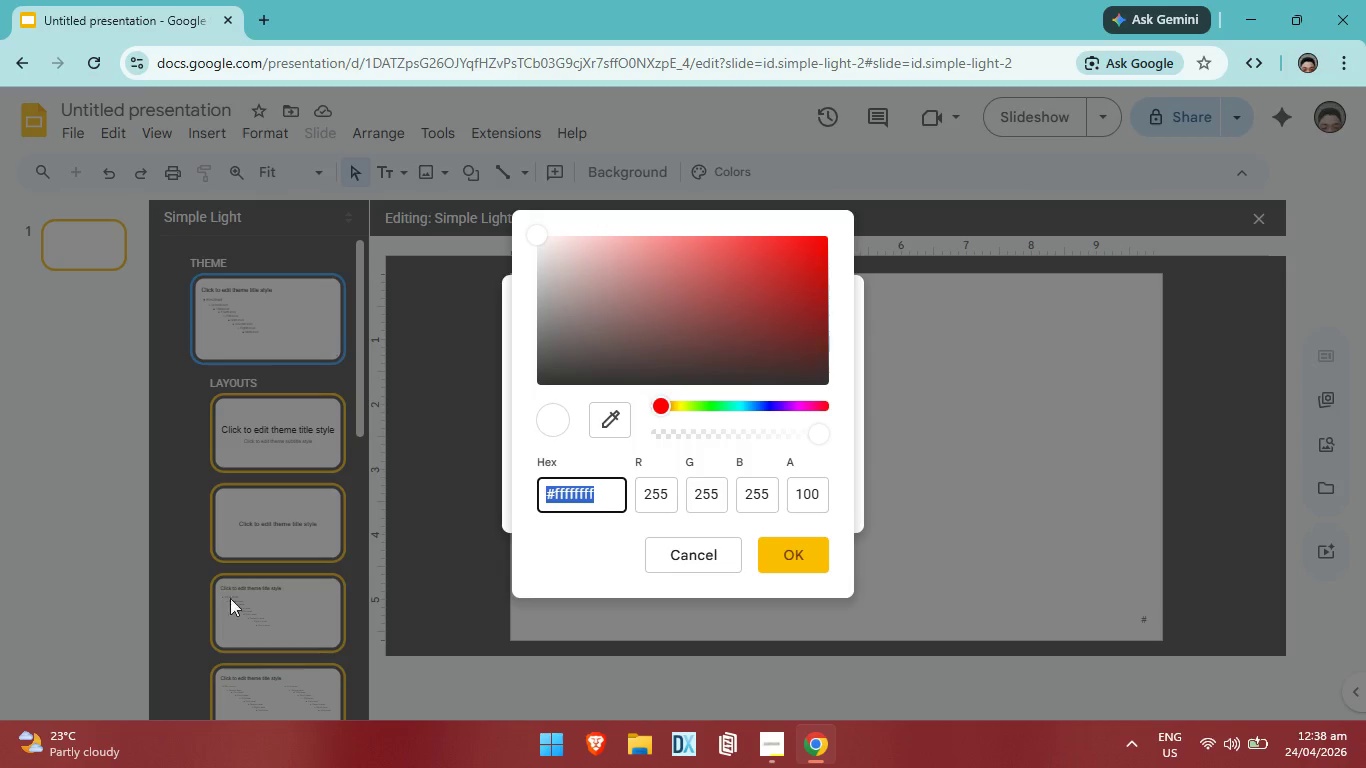 
wait(14.48)
 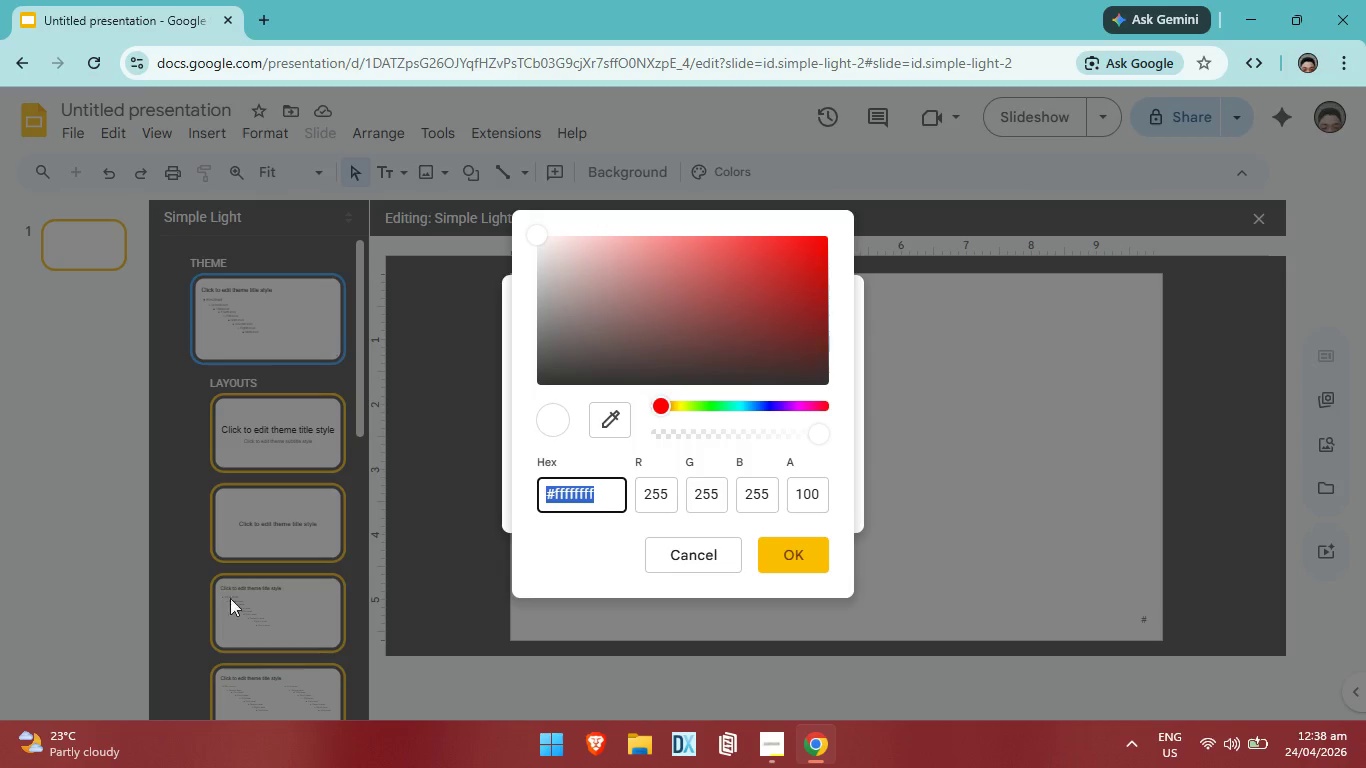 
left_click([617, 493])
 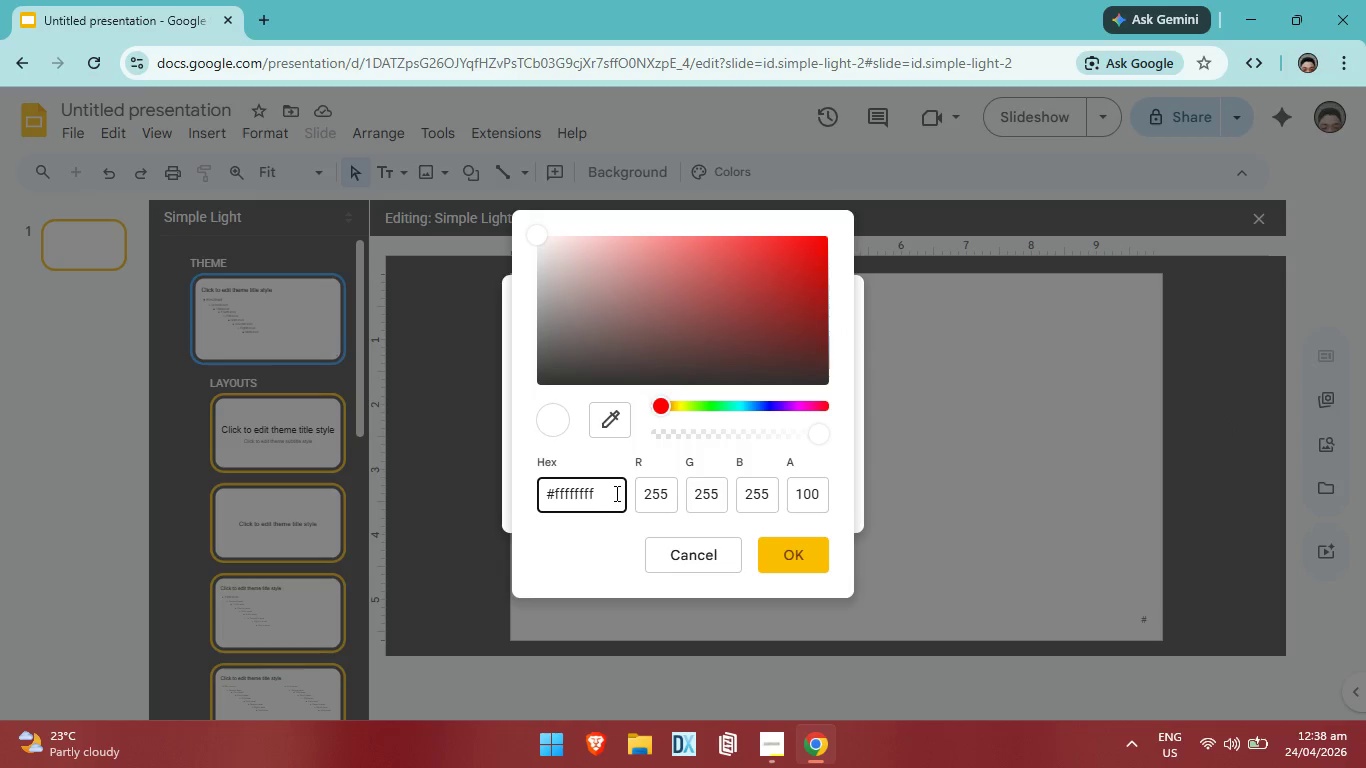 
key(Backspace)
key(Backspace)
key(Backspace)
key(Backspace)
key(Backspace)
key(Backspace)
key(Backspace)
key(Backspace)
key(Backspace)
key(Backspace)
key(Backspace)
key(Backspace)
key(Backspace)
key(Backspace)
key(Backspace)
key(Backspace)
key(Backspace)
key(Backspace)
key(Backspace)
key(Backspace)
key(Backspace)
key(Backspace)
key(Backspace)
key(Backspace)
key(Backspace)
type(0808)
 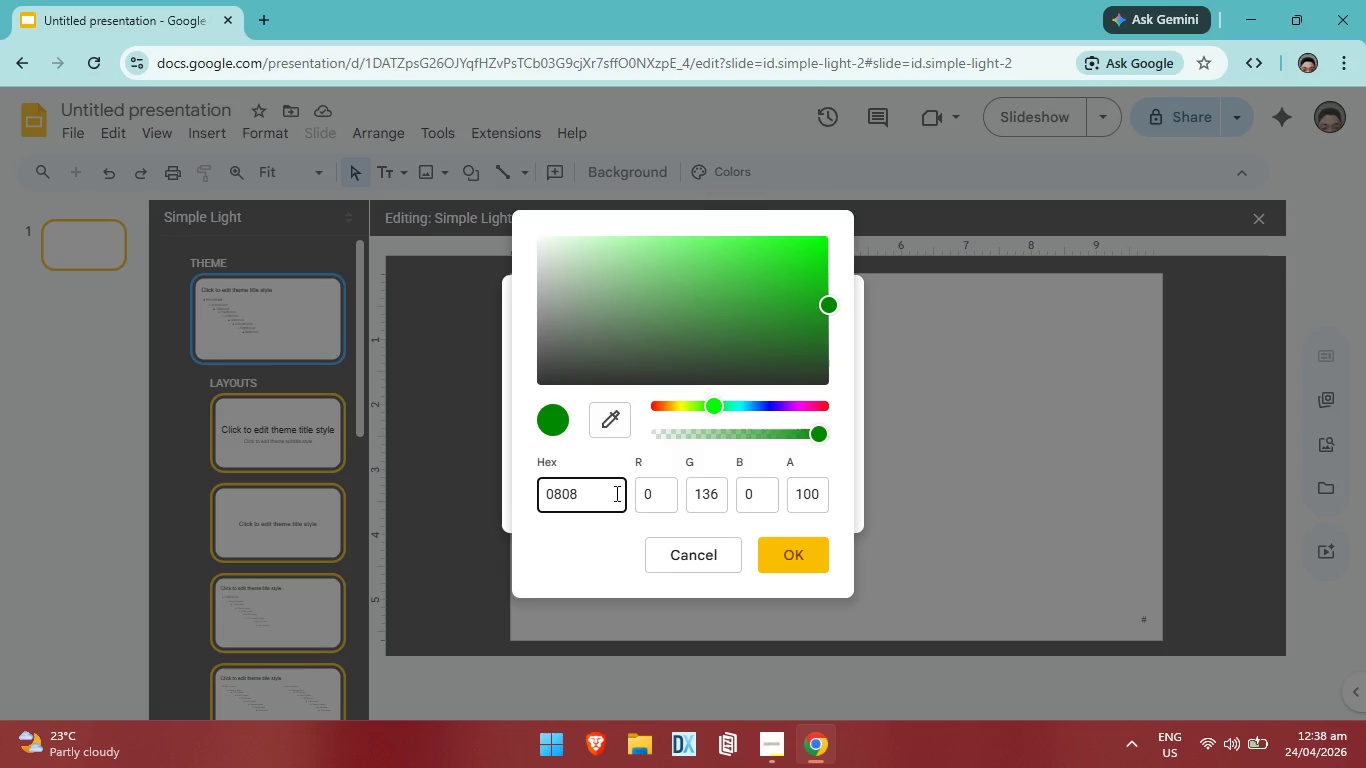 
key(A)
 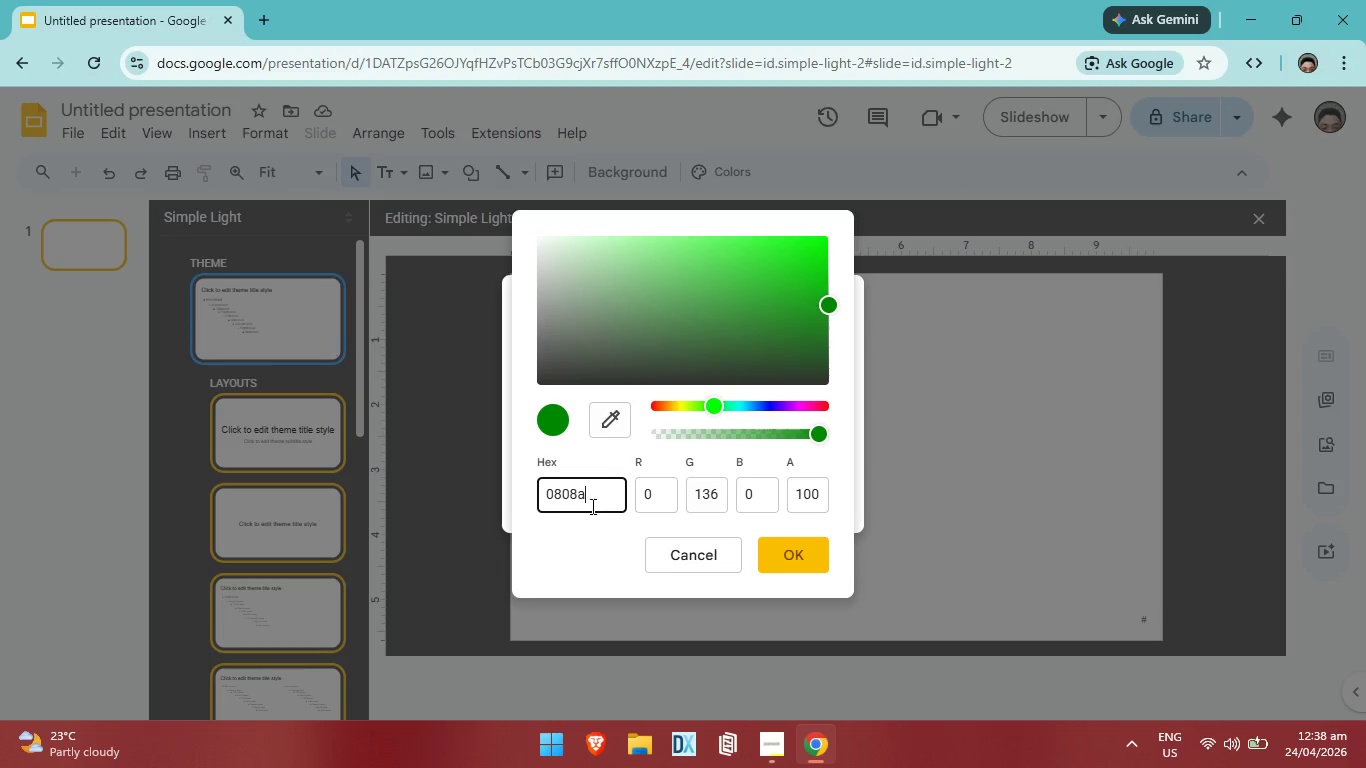 
left_click([584, 495])
 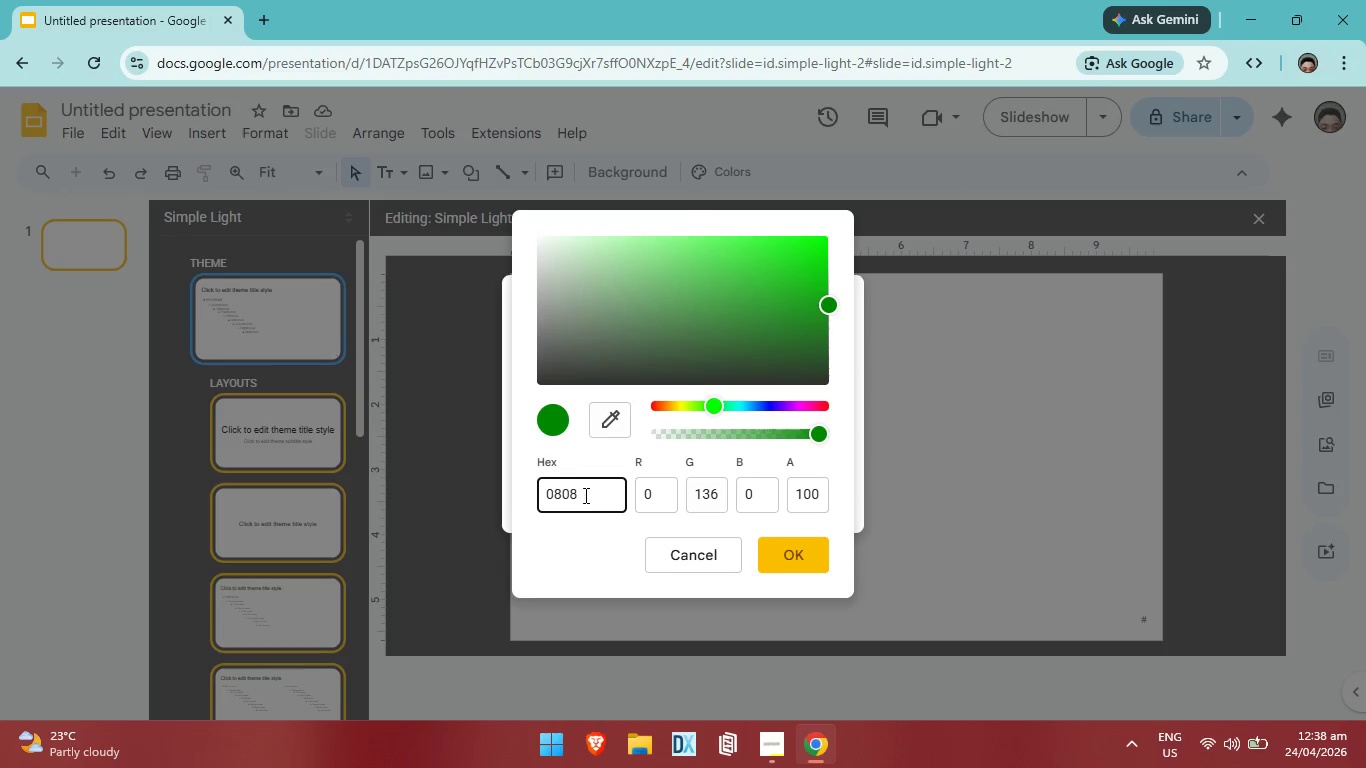 
key(Backspace)
key(Backspace)
key(Backspace)
key(Backspace)
key(Backspace)
key(Backspace)
type(jndsfndf)
key(Backspace)
key(Backspace)
key(Backspace)
key(Backspace)
key(Backspace)
key(Backspace)
key(Backspace)
key(Backspace)
type(08)
key(Backspace)
key(Backspace)
key(Backspace)
type(#08)
 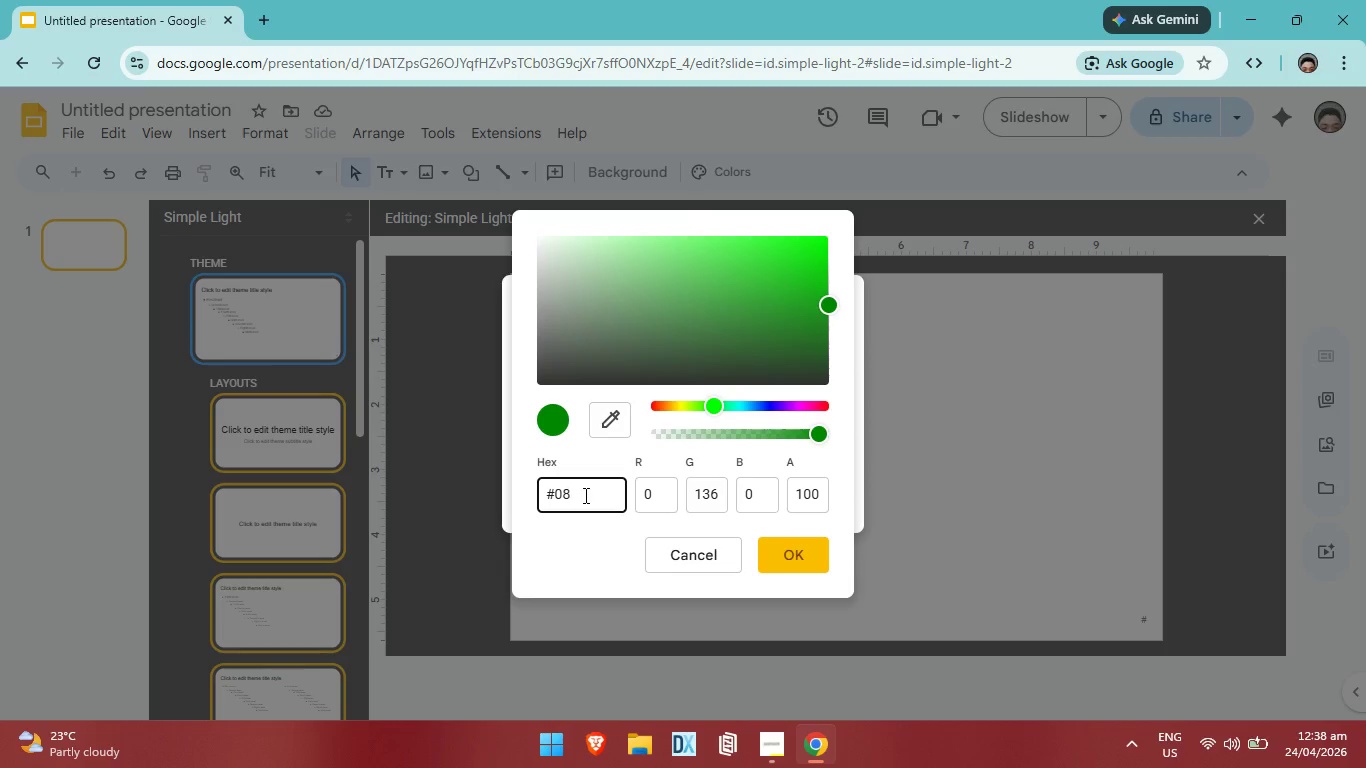 
type(080a)
 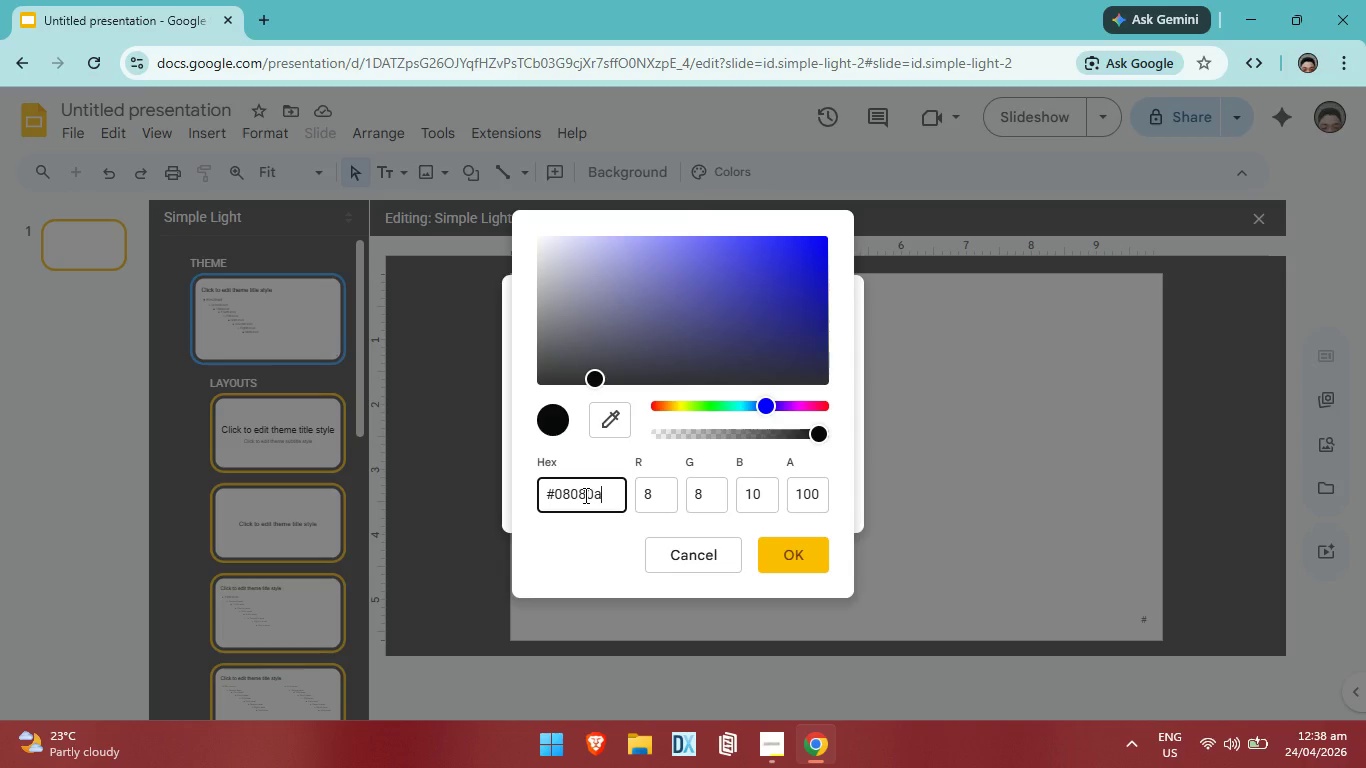 
key(Enter)
 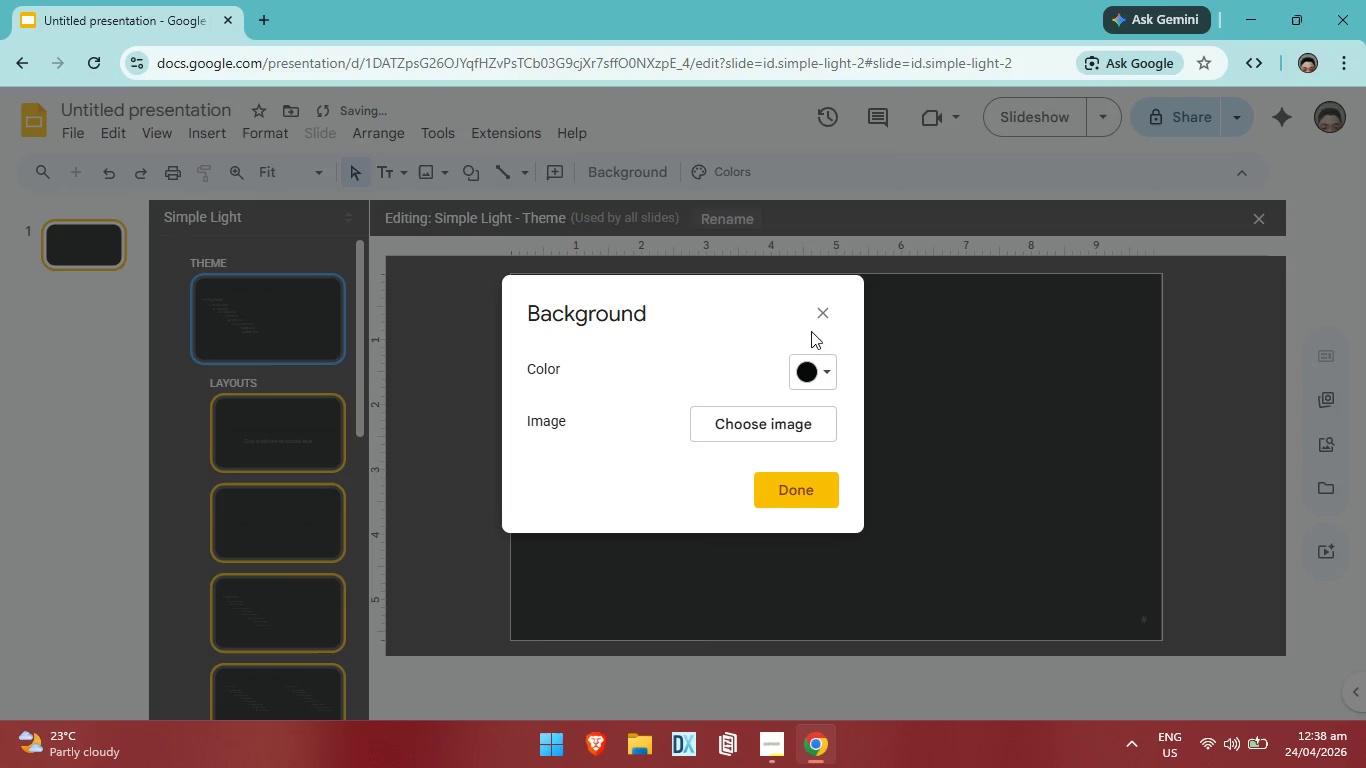 
left_click([819, 492])
 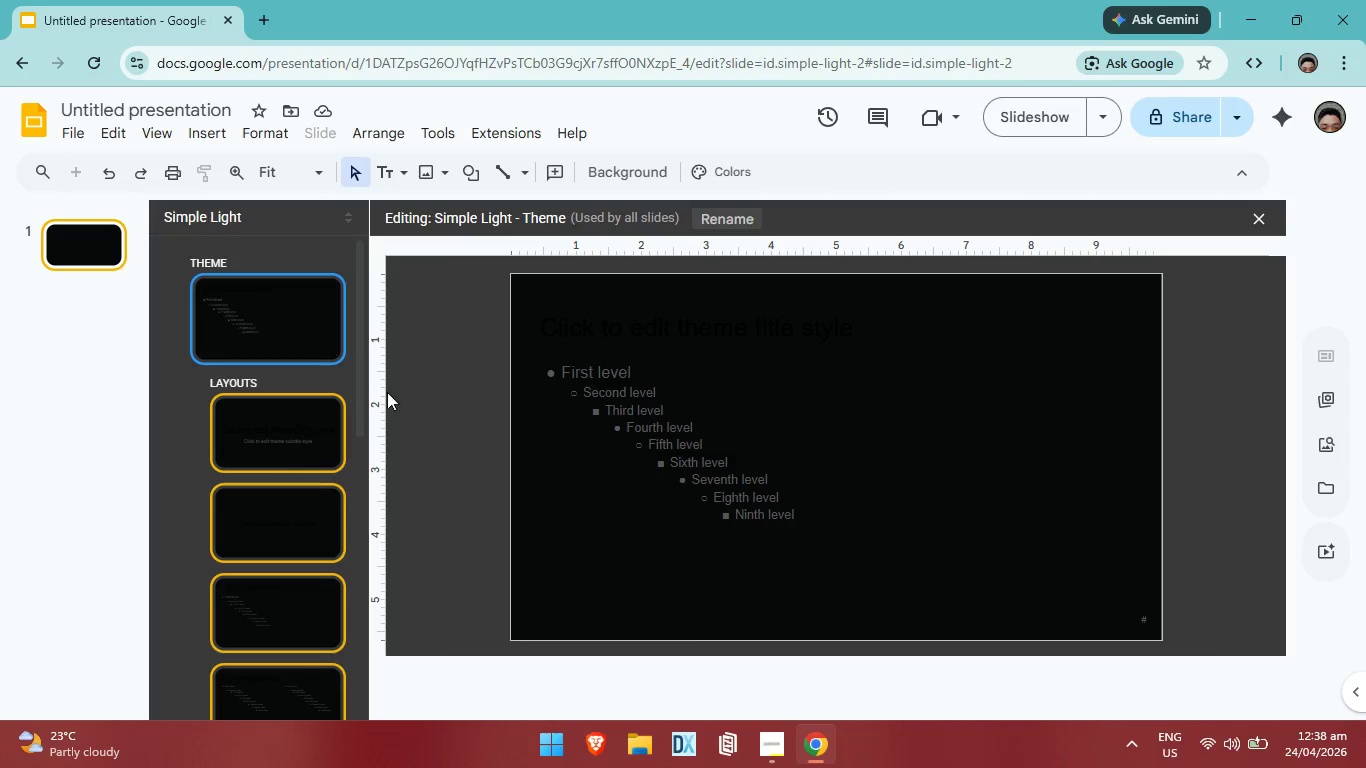 
wait(6.19)
 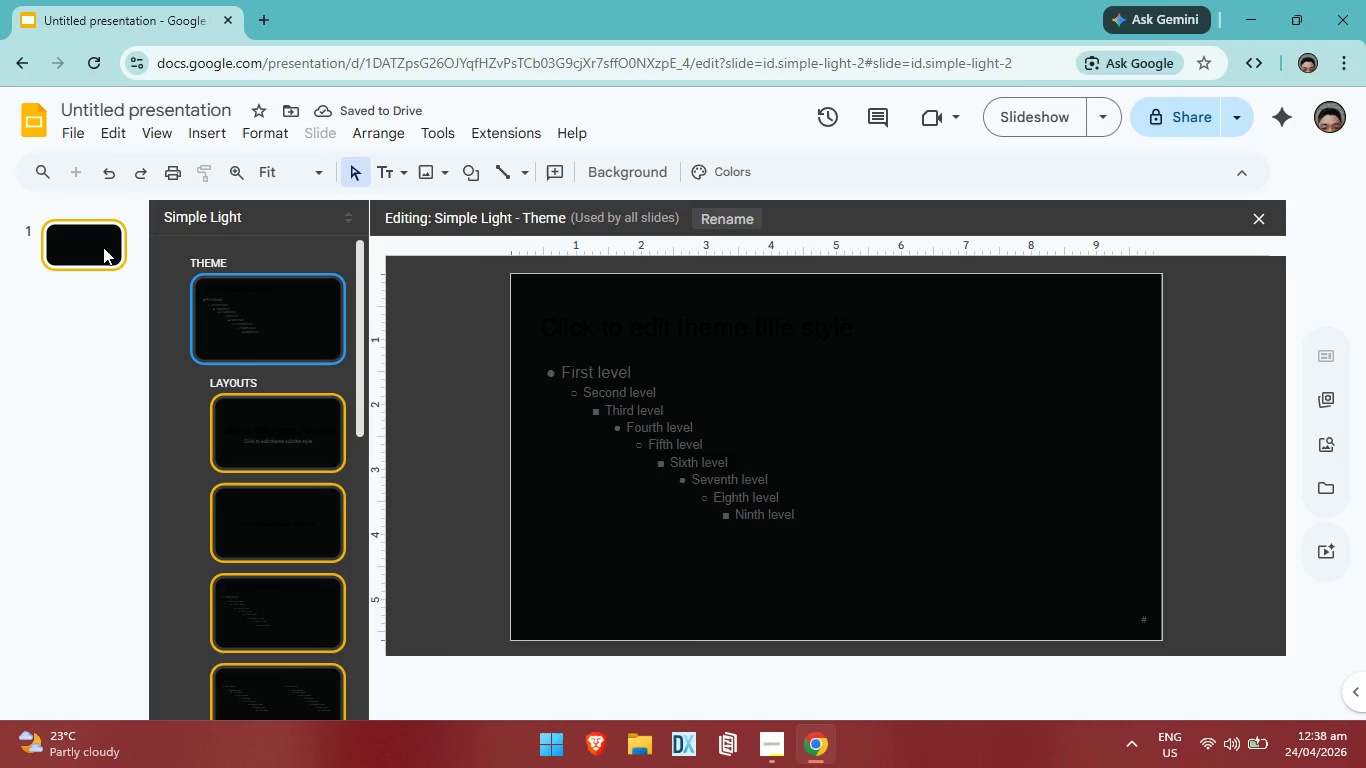 
left_click([84, 245])
 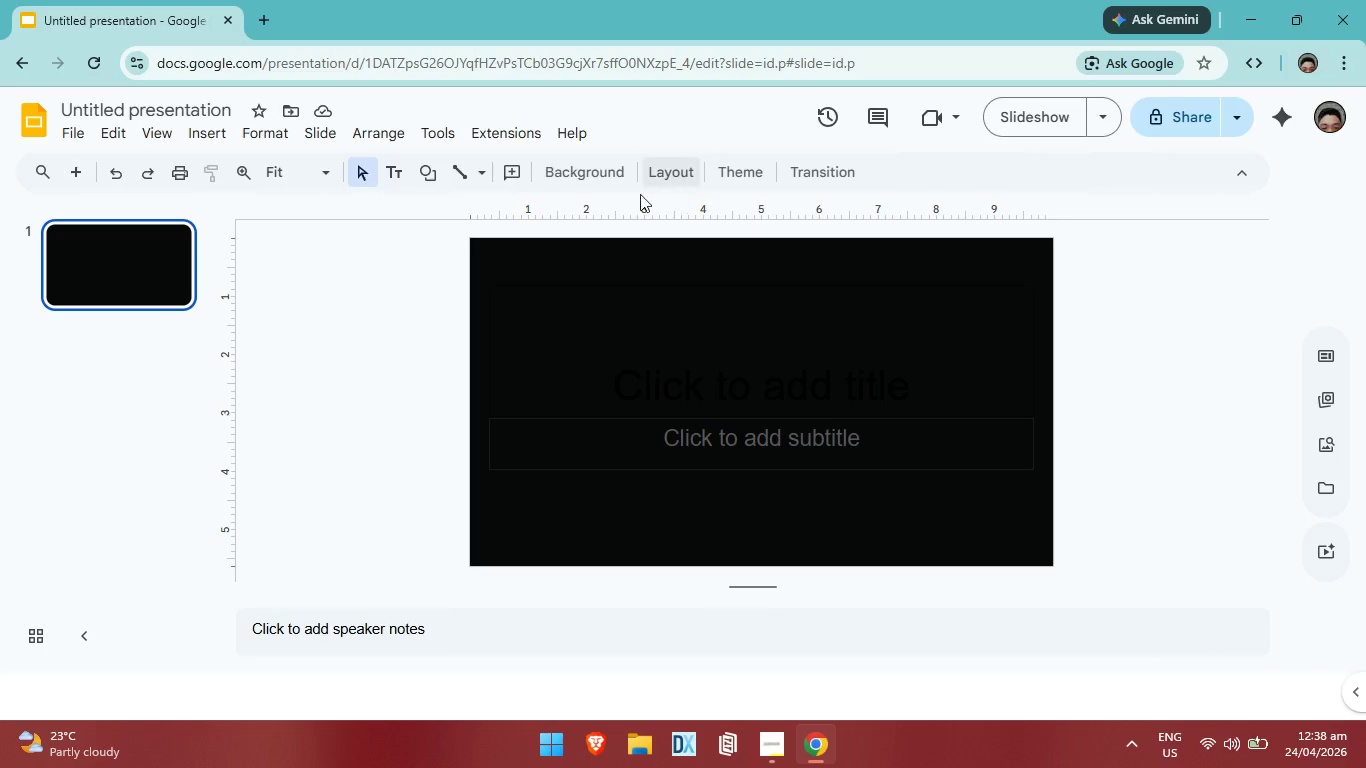 
left_click([164, 135])
 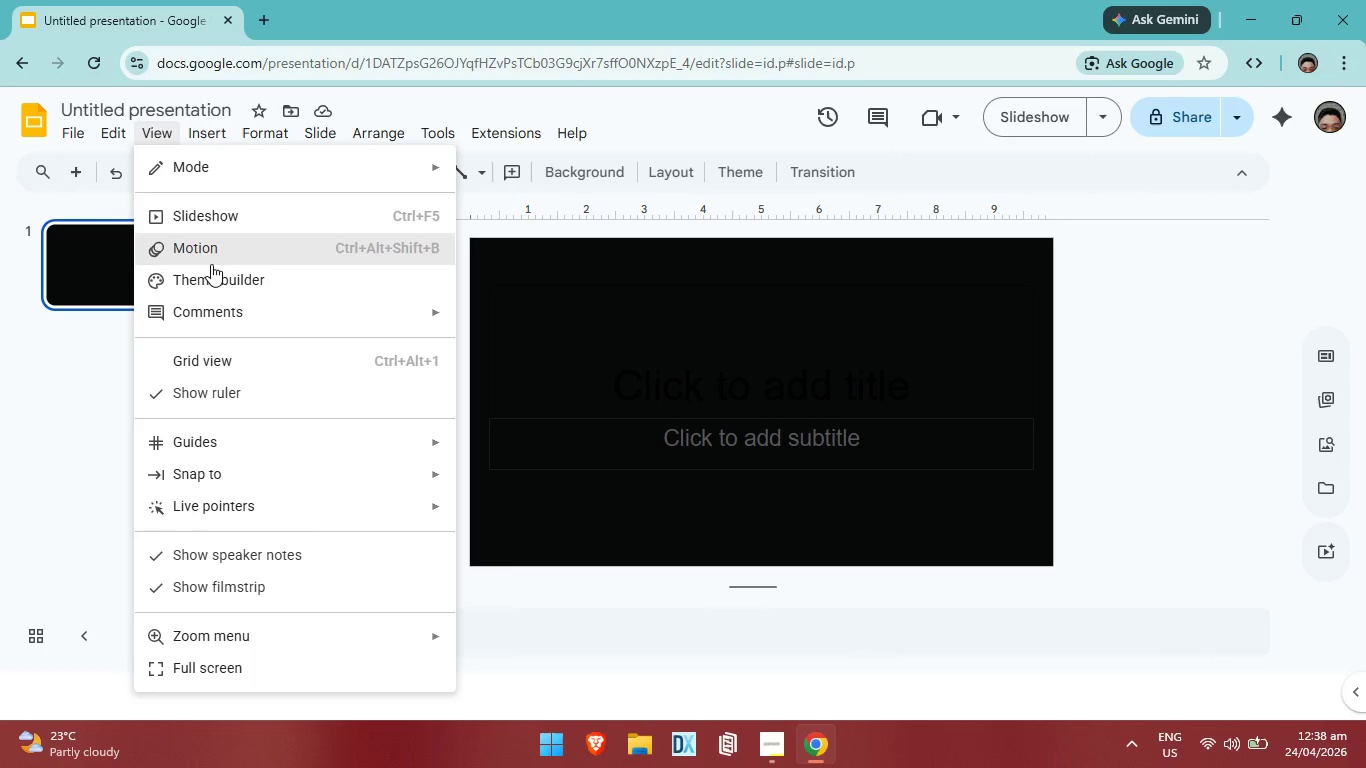 
left_click([219, 279])
 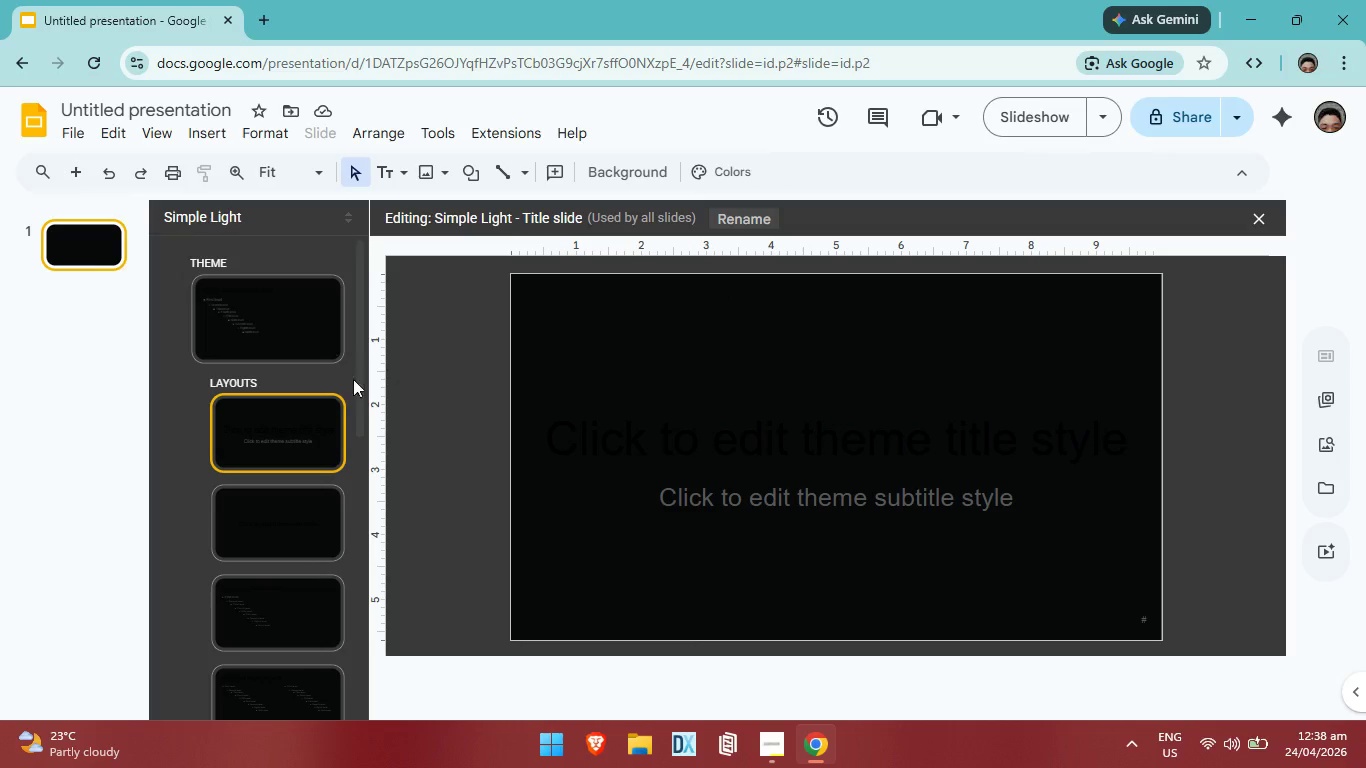 
left_click([299, 437])
 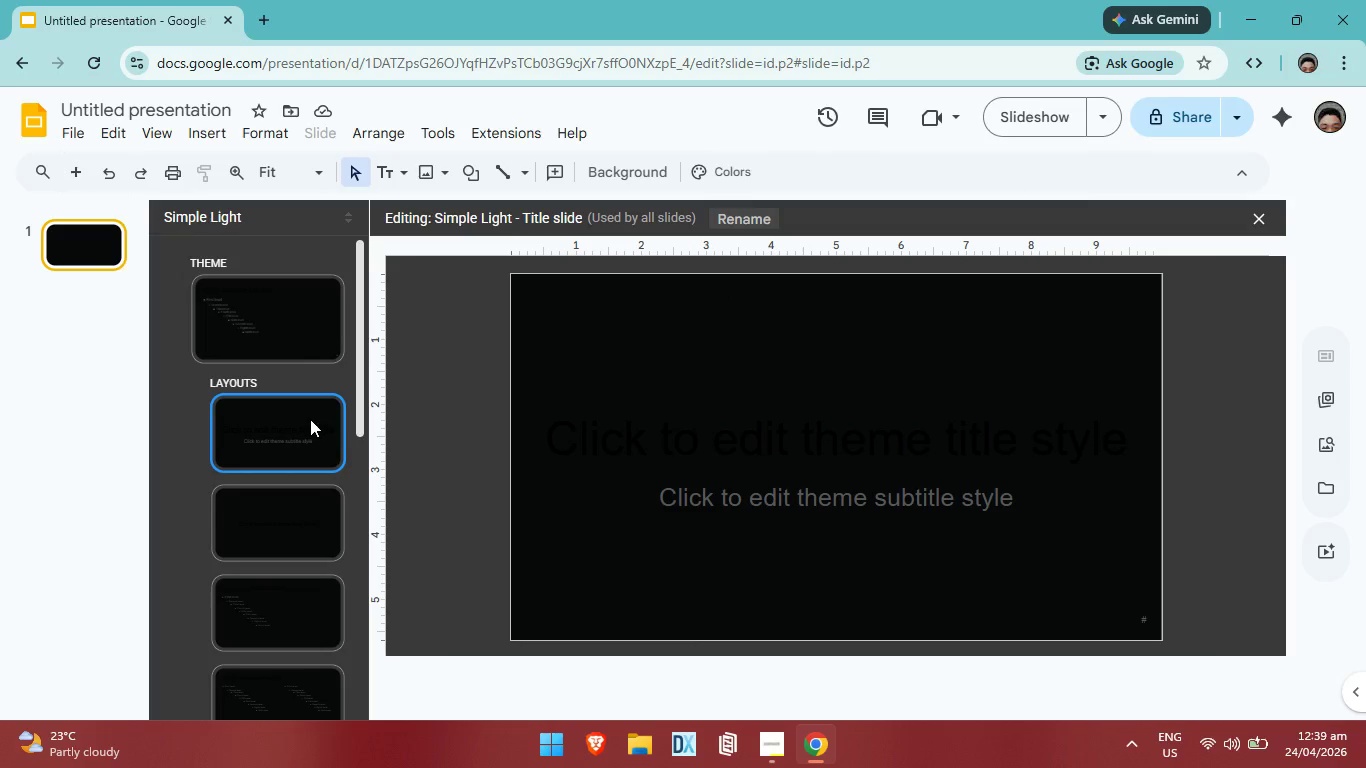 
left_click_drag(start_coordinate=[310, 419], to_coordinate=[85, 296])
 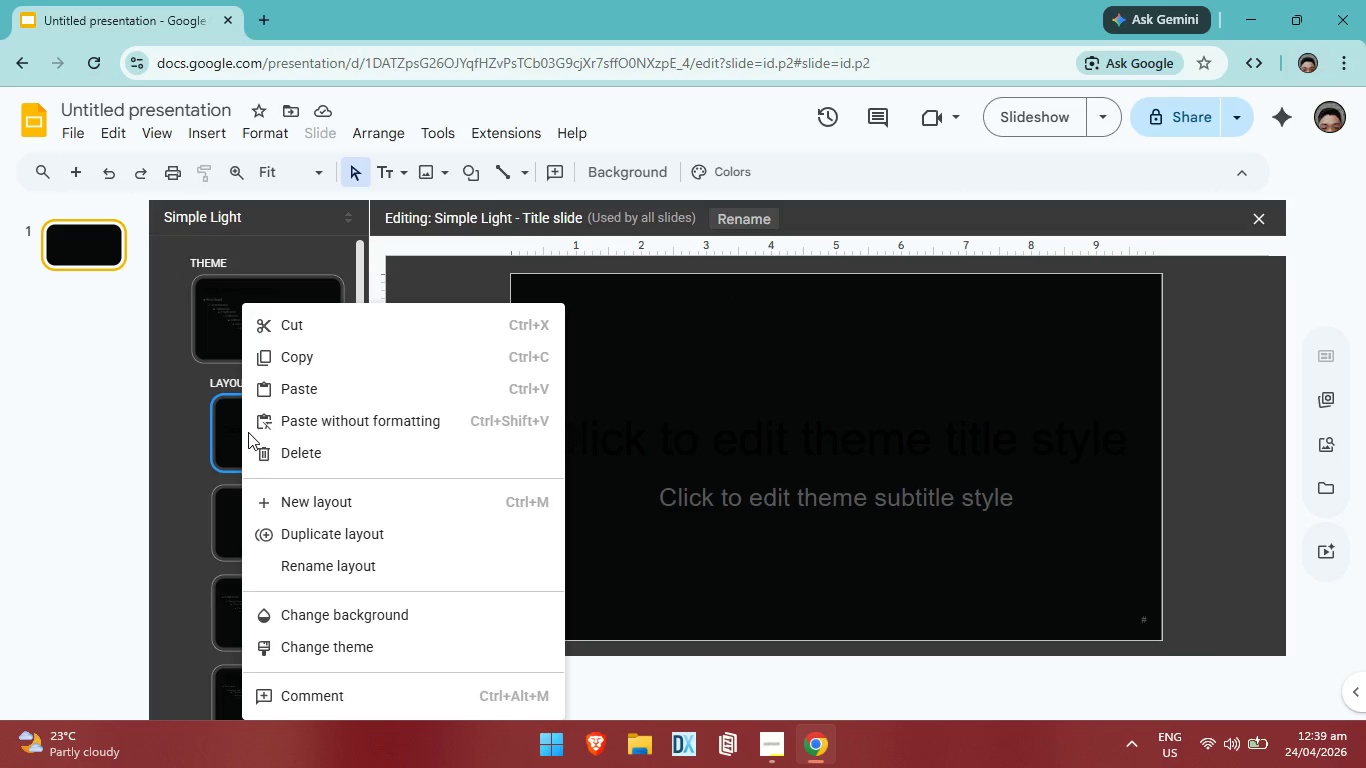 
scroll: coordinate [364, 480], scroll_direction: down, amount: 5.0
 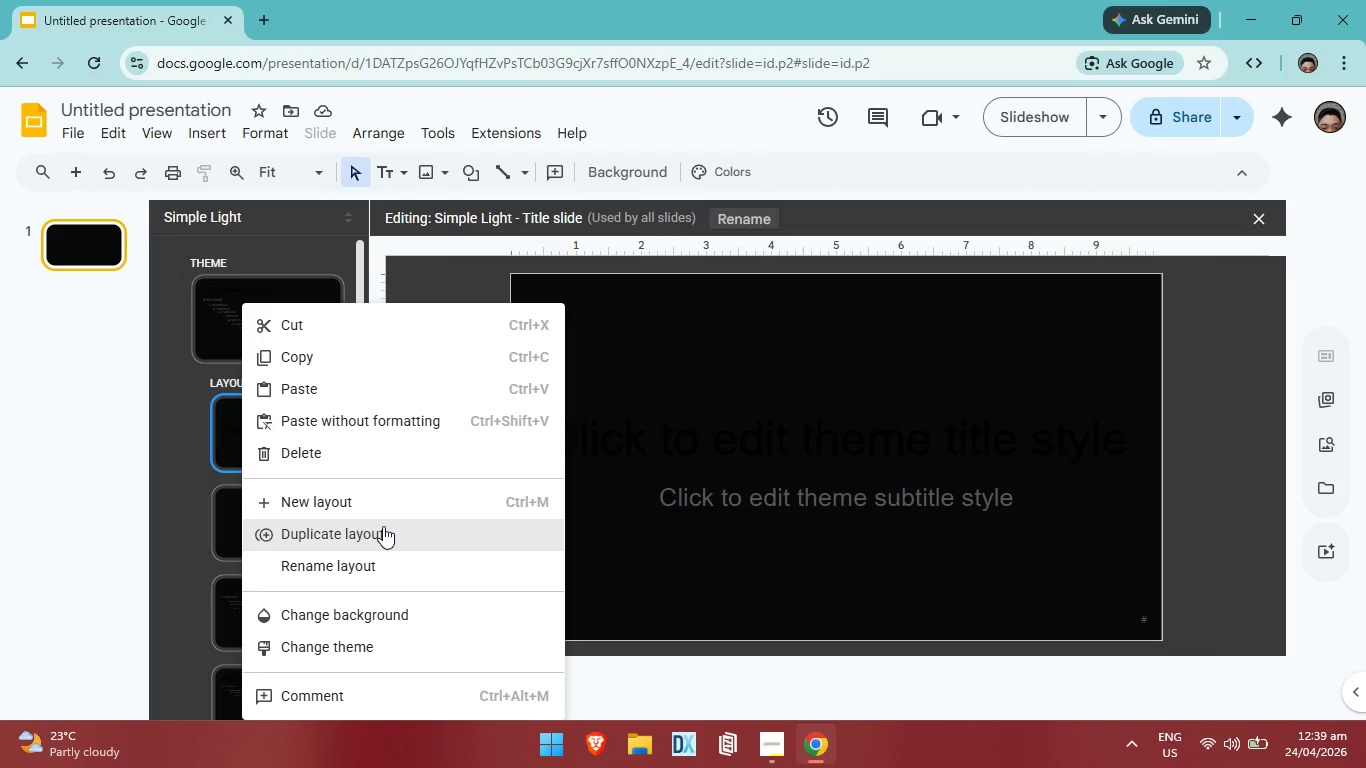 
left_click([383, 526])
 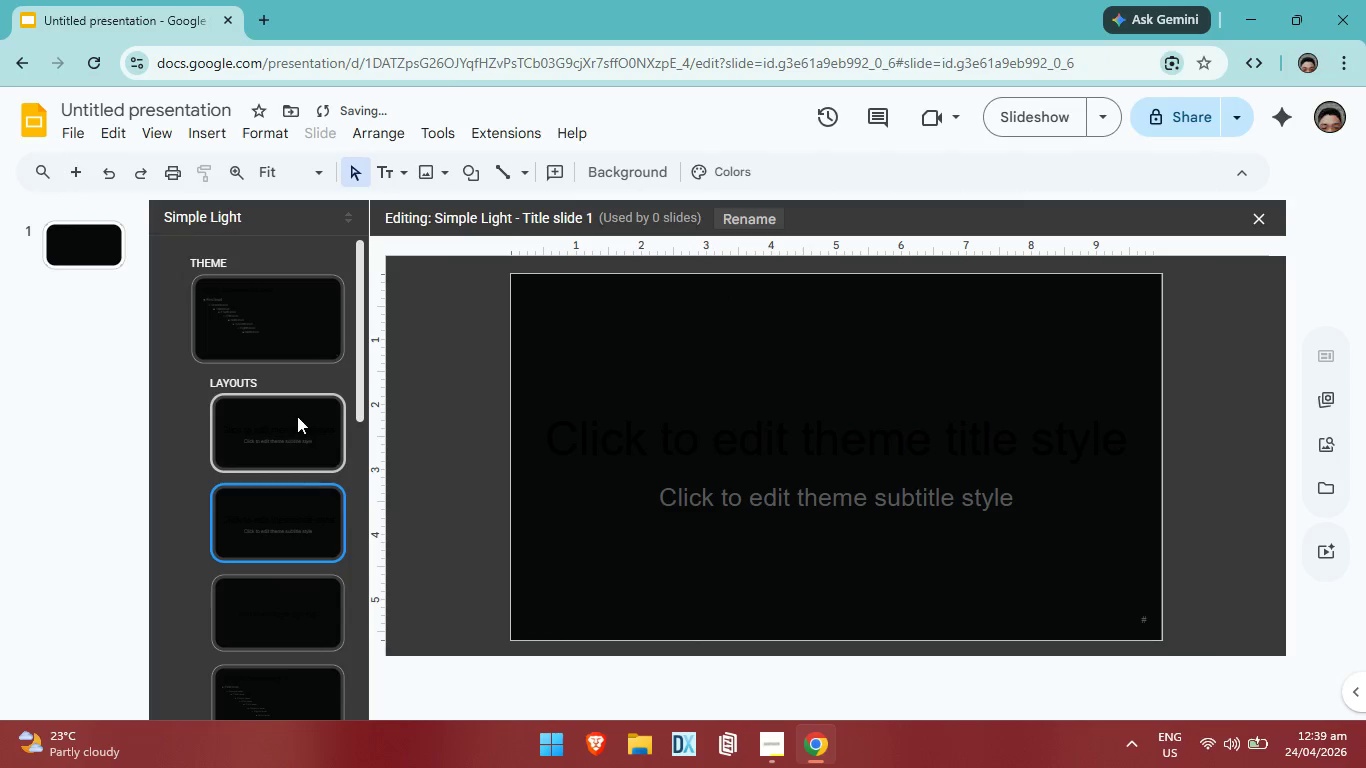 
double_click([294, 511])
 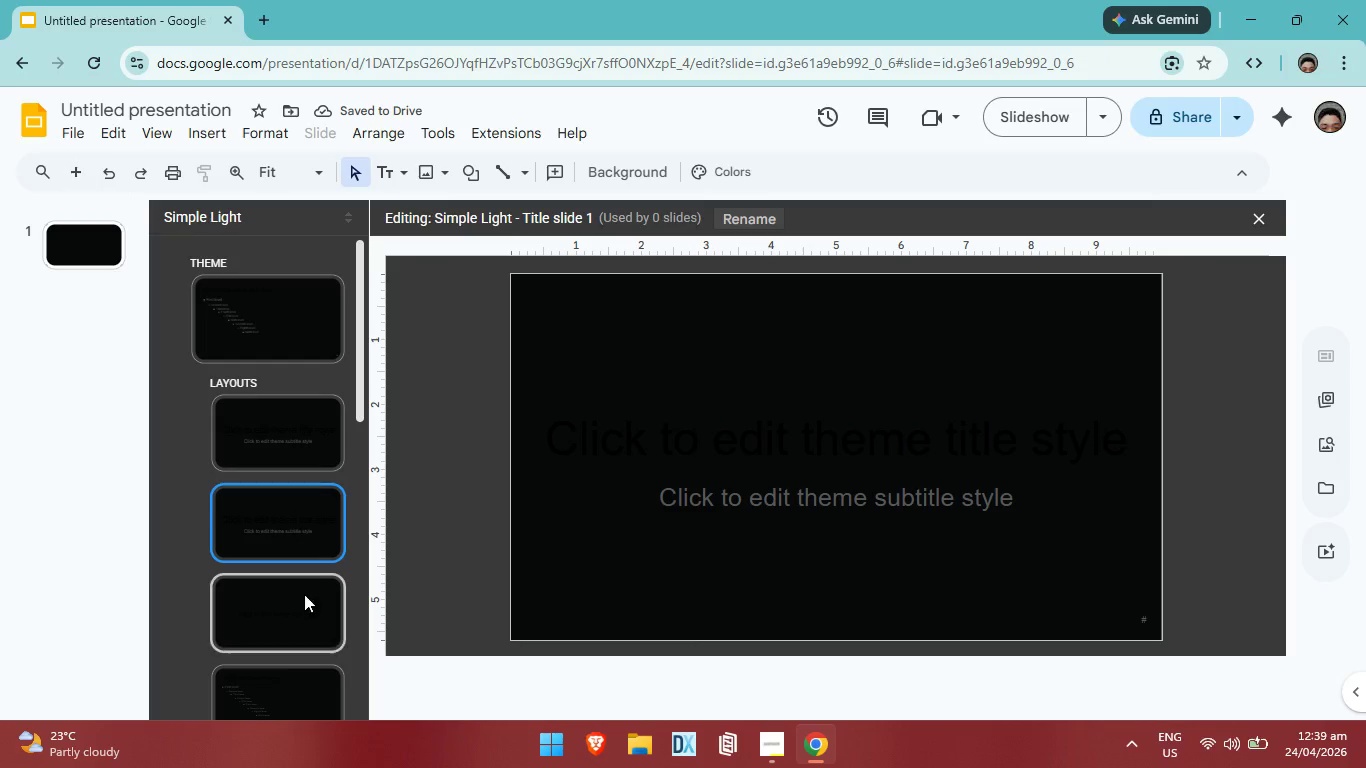 
left_click([303, 595])
 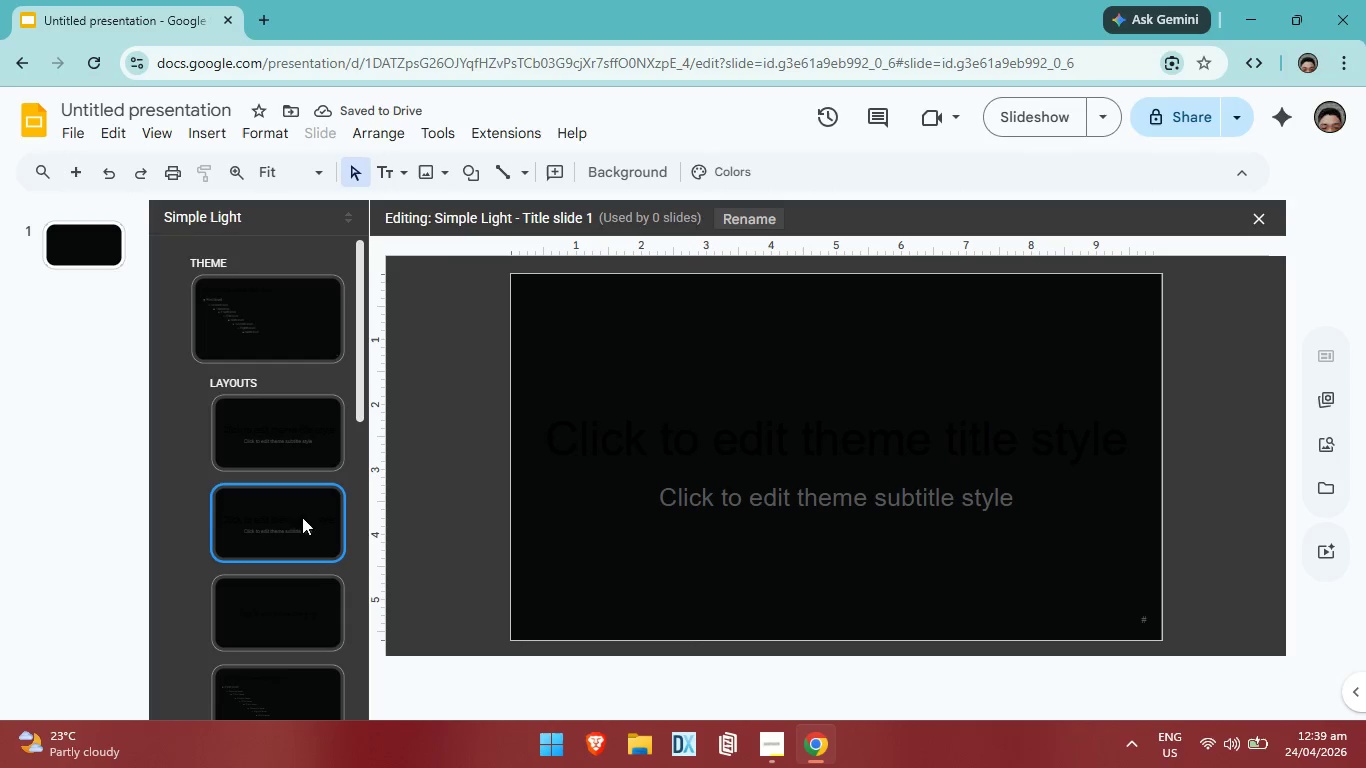 
double_click([286, 427])
 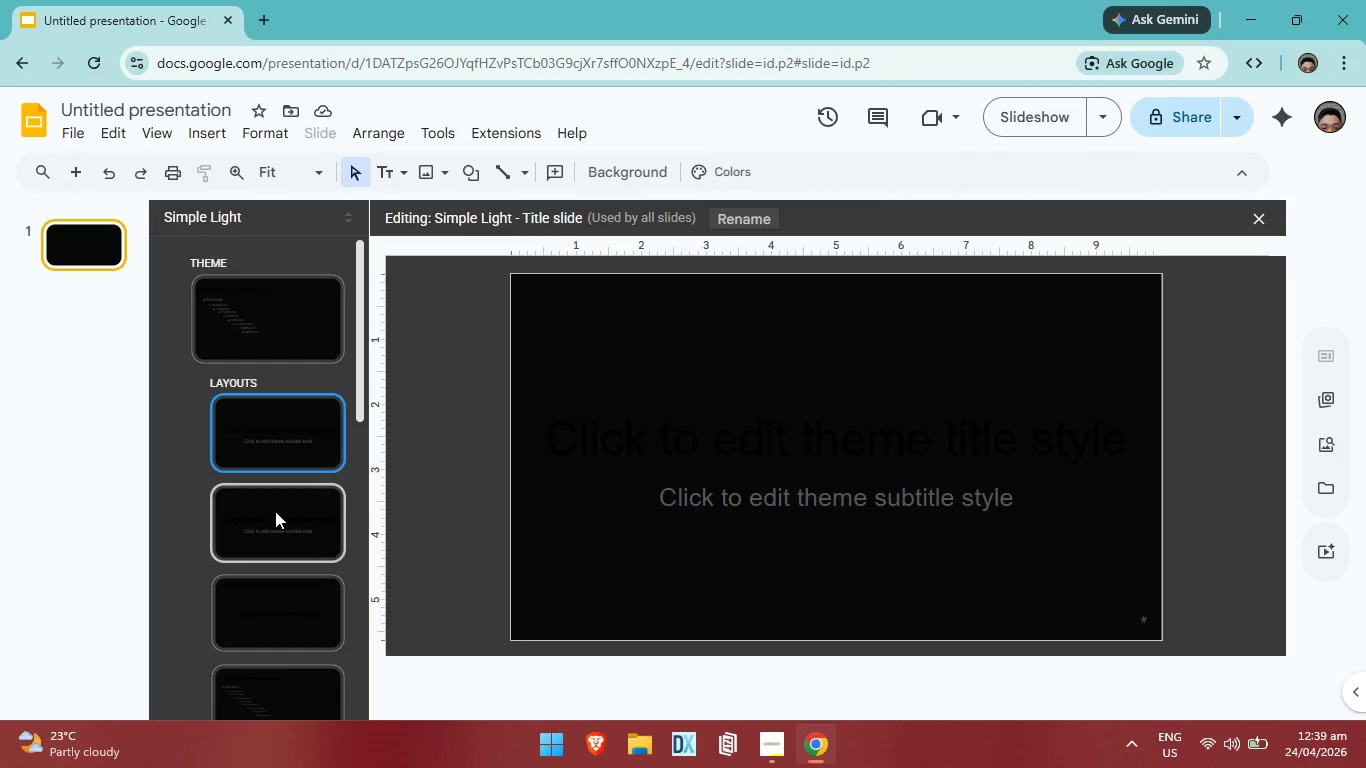 
left_click([275, 511])
 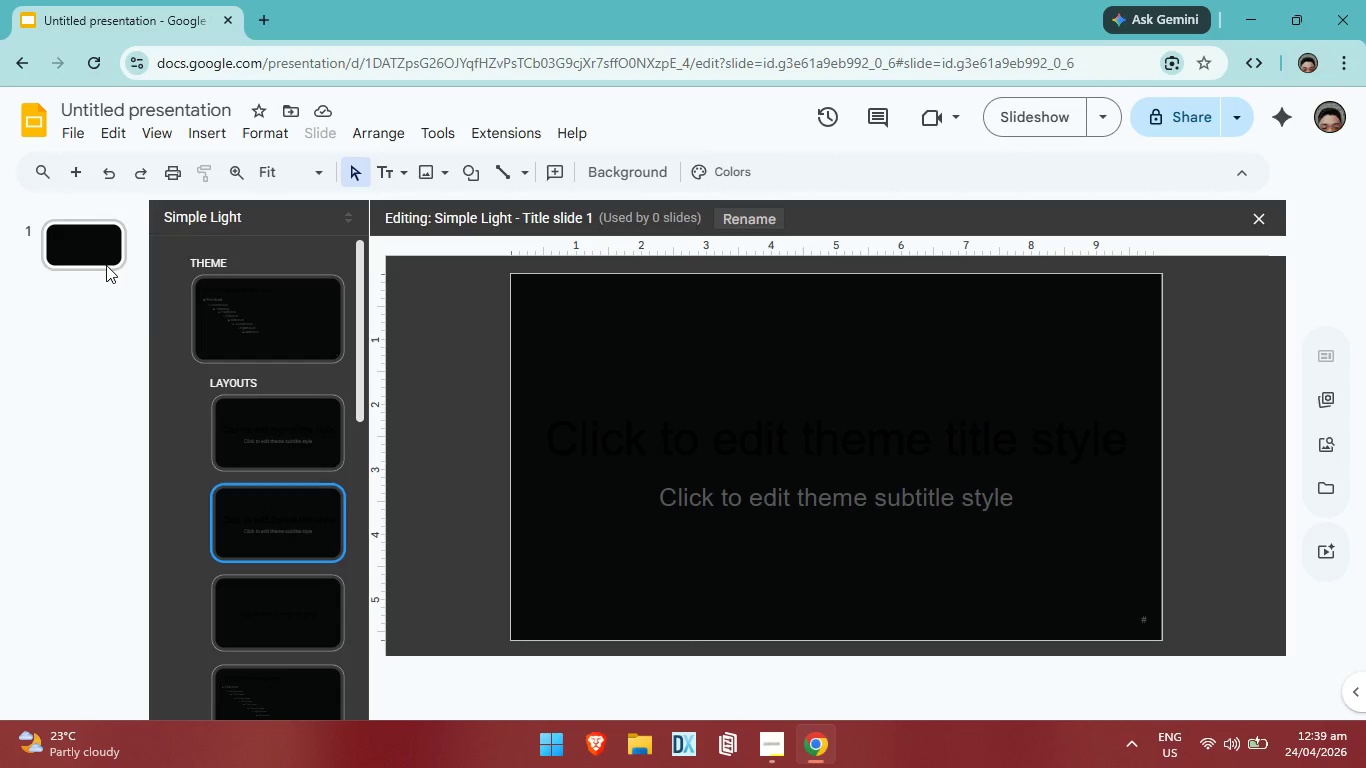 
left_click([288, 429])
 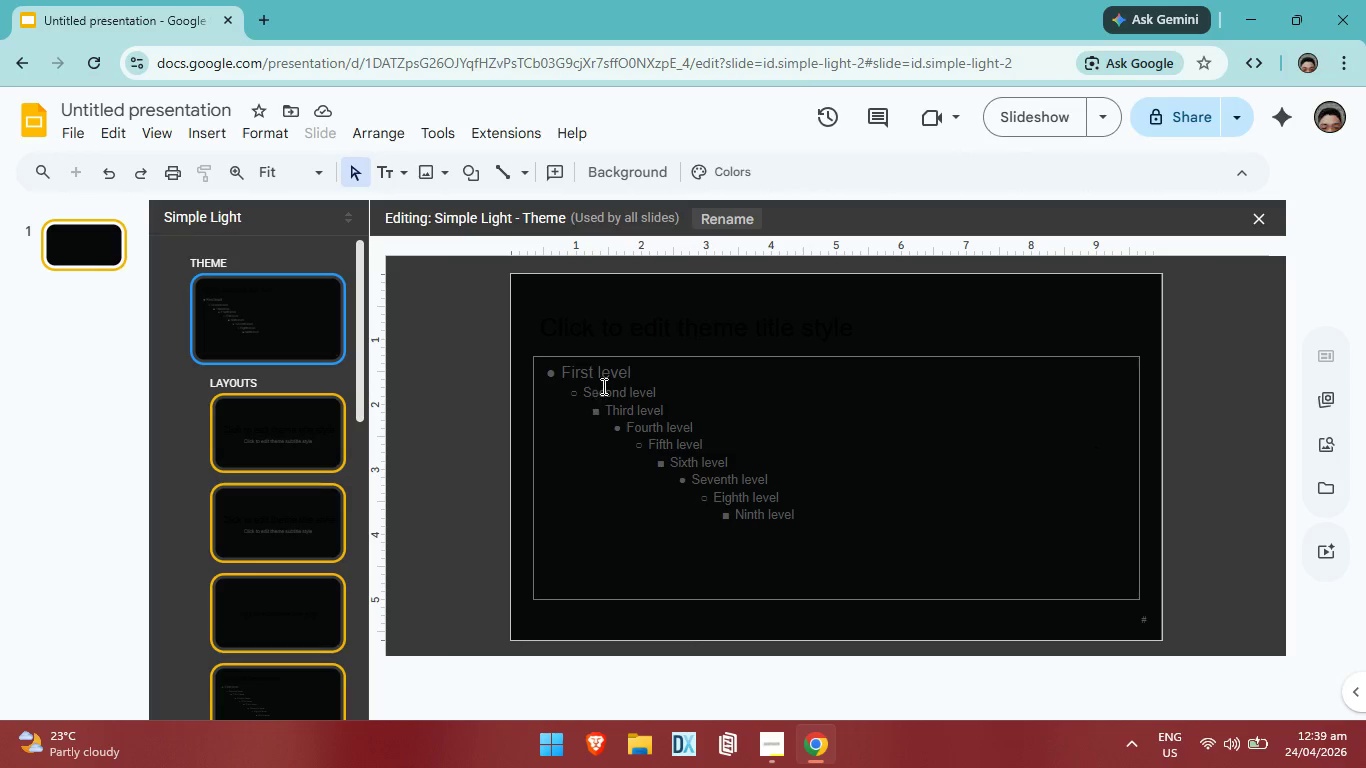 
double_click([613, 398])
 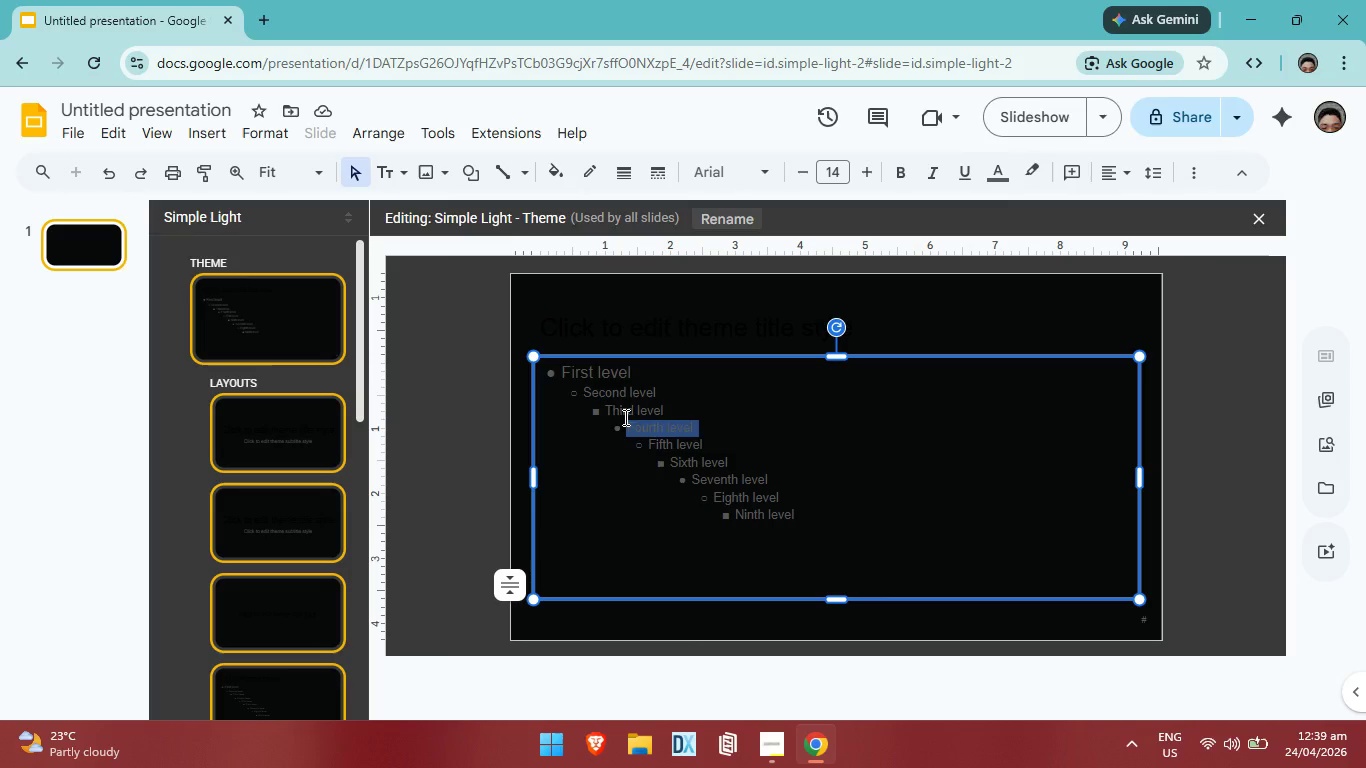 
double_click([624, 415])
 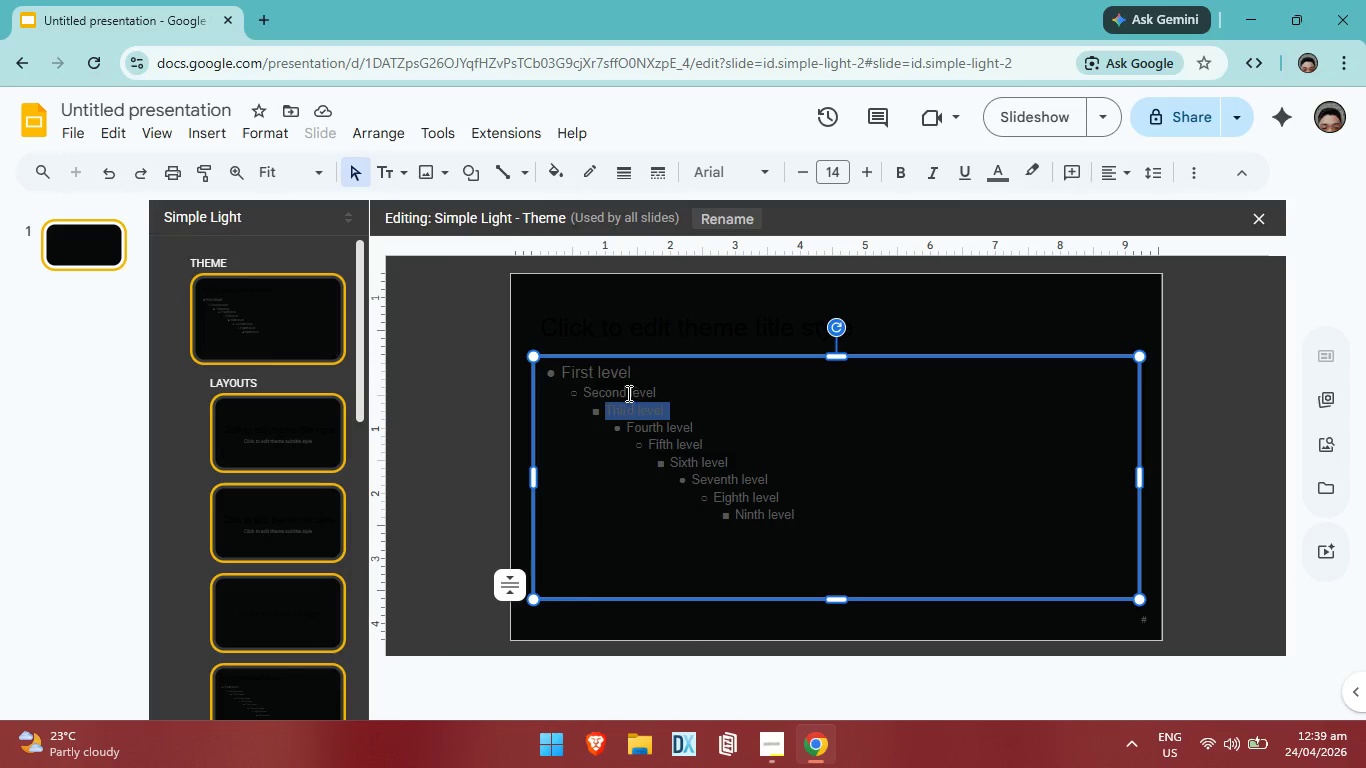 
left_click([627, 393])
 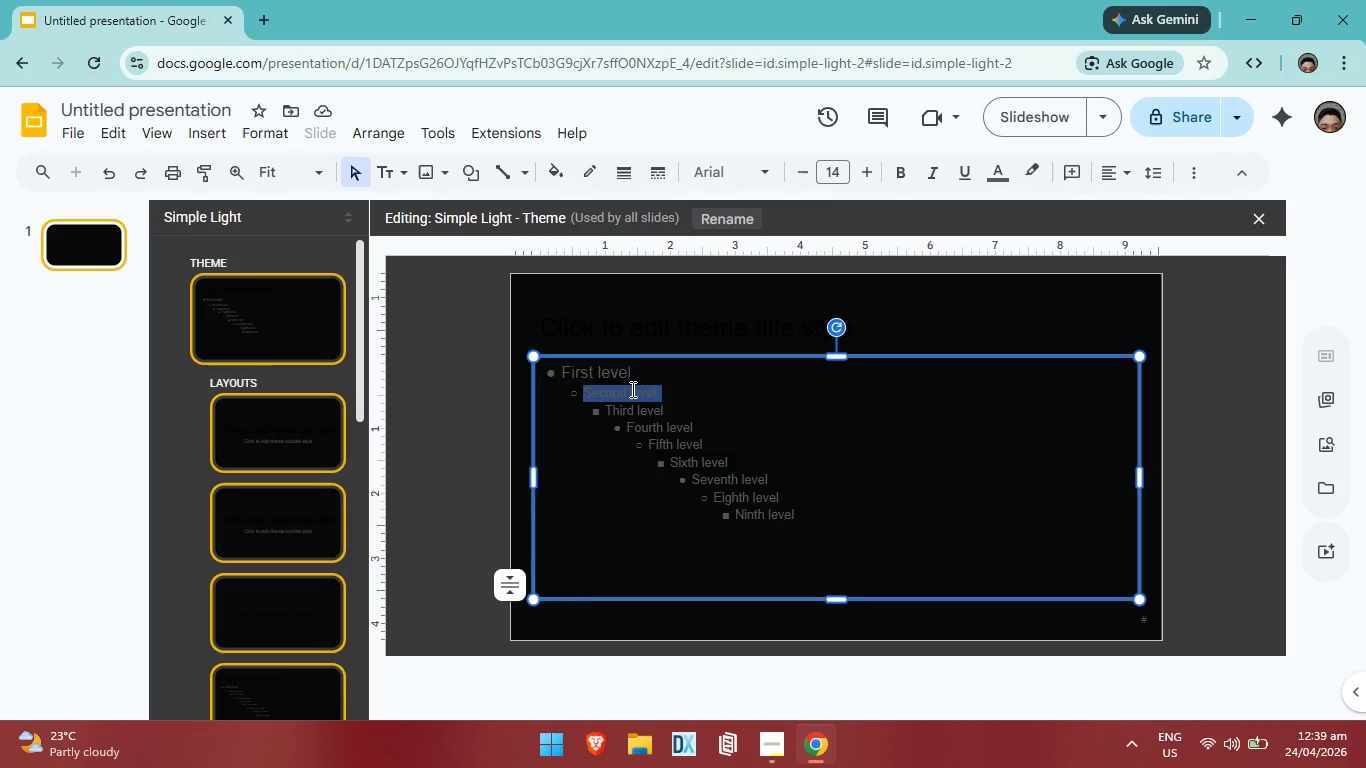 
key(Backspace)
 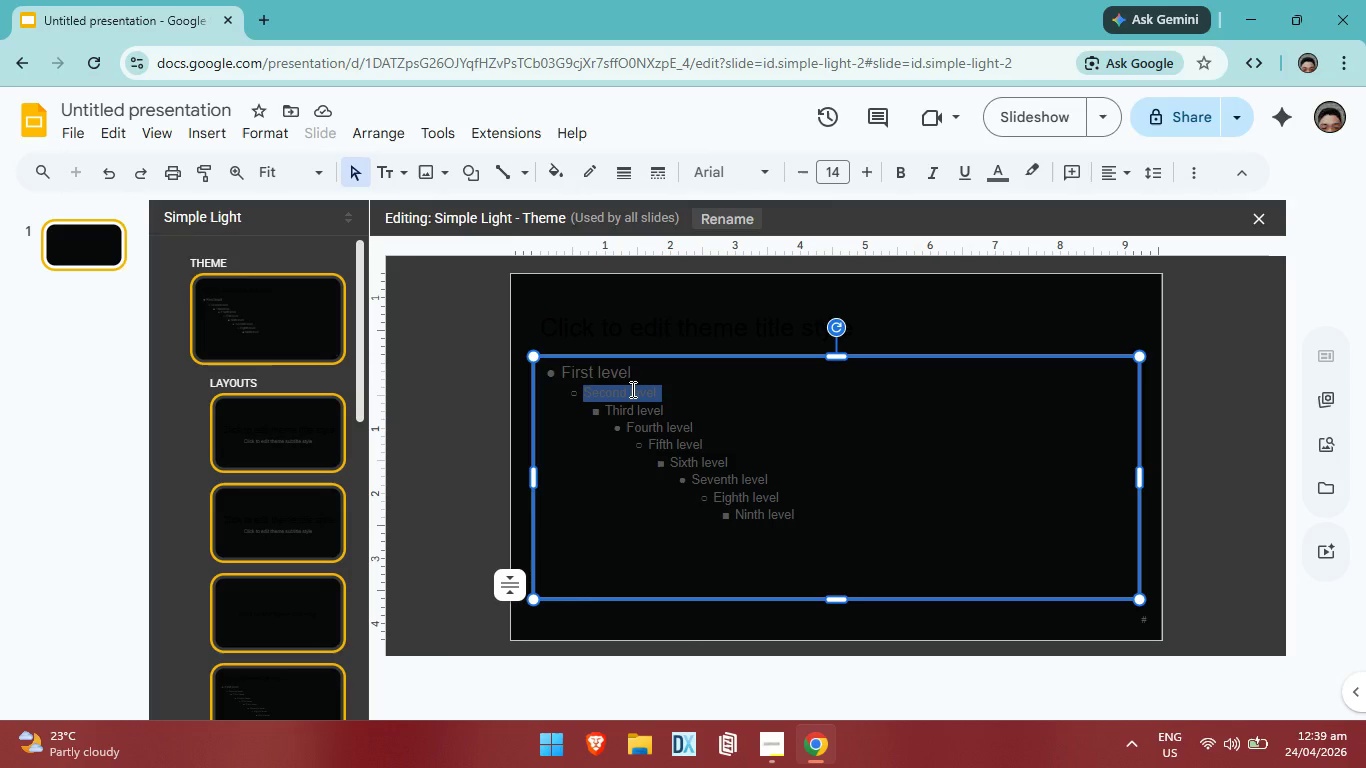 
key(Backspace)
 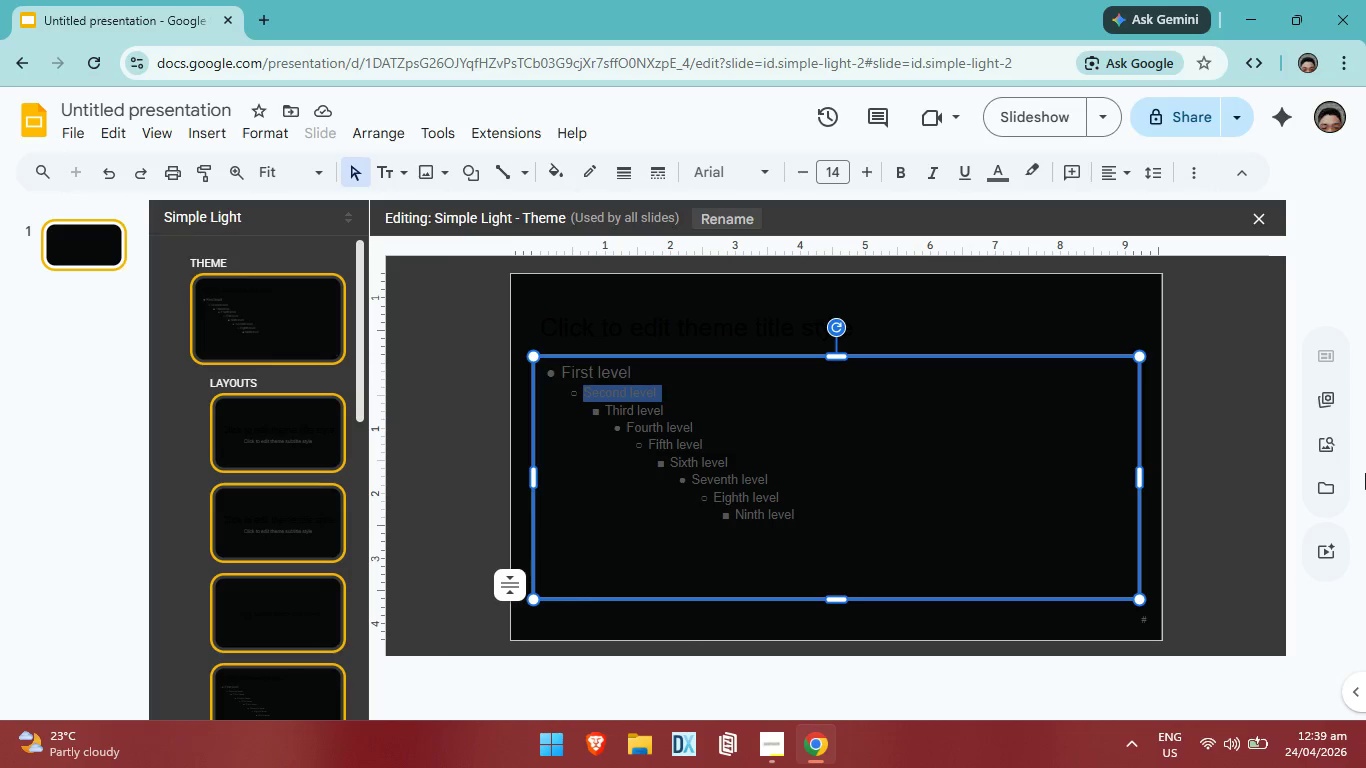 
left_click([1110, 456])
 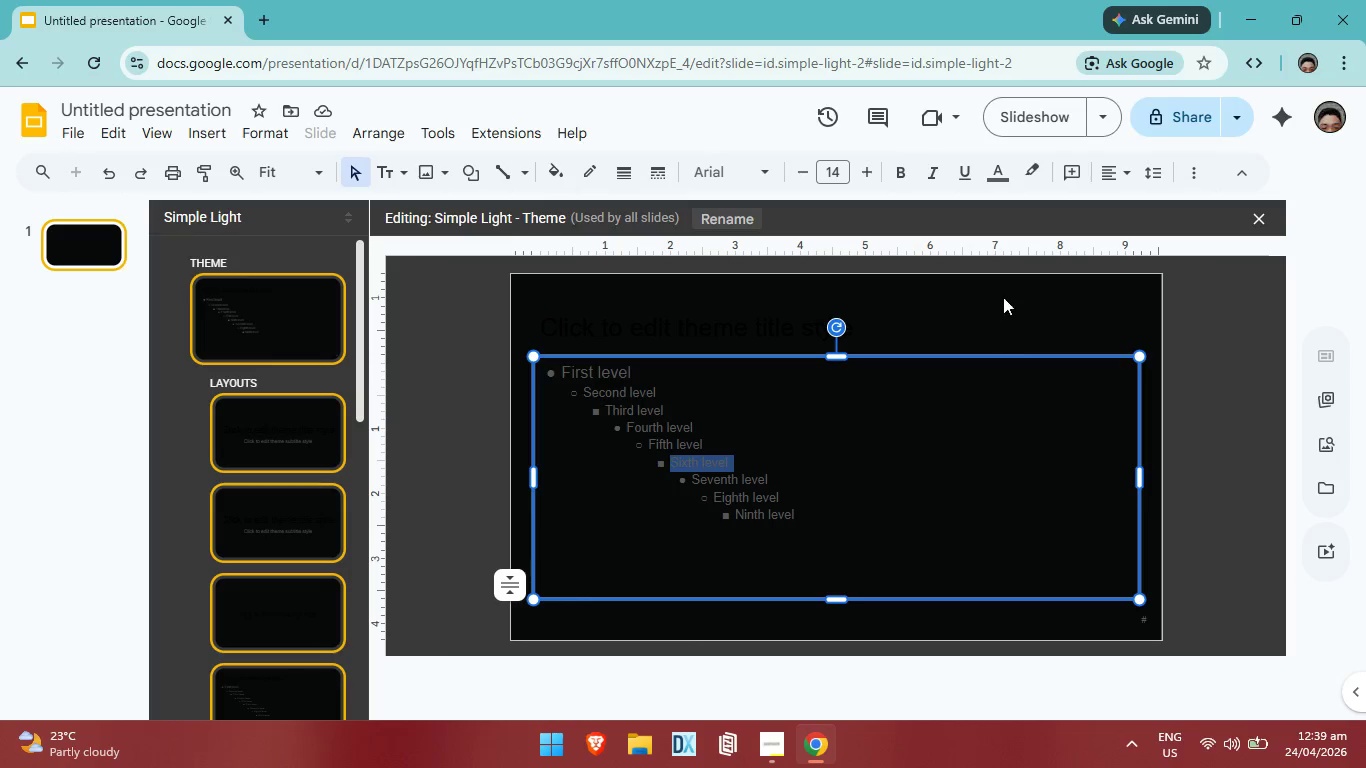 
left_click_drag(start_coordinate=[1003, 297], to_coordinate=[1003, 310])
 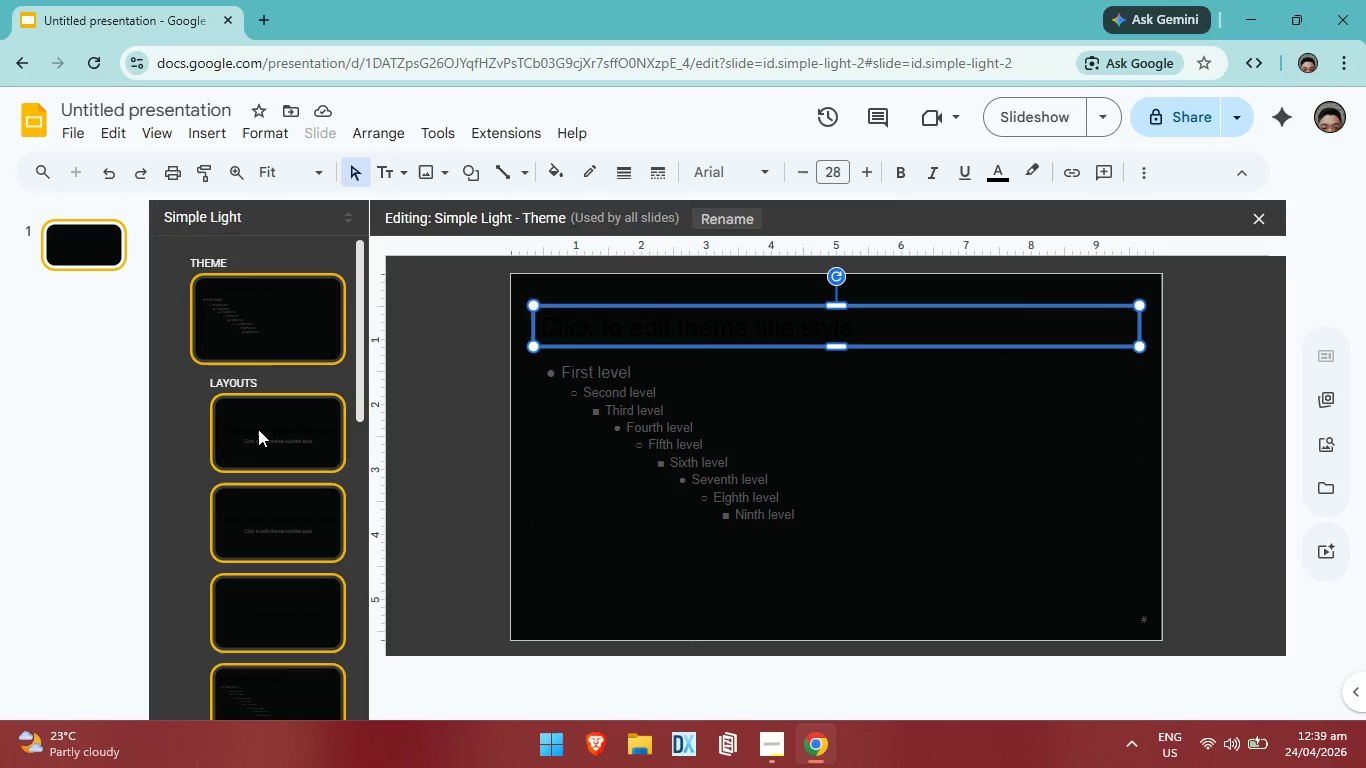 
left_click([258, 431])
 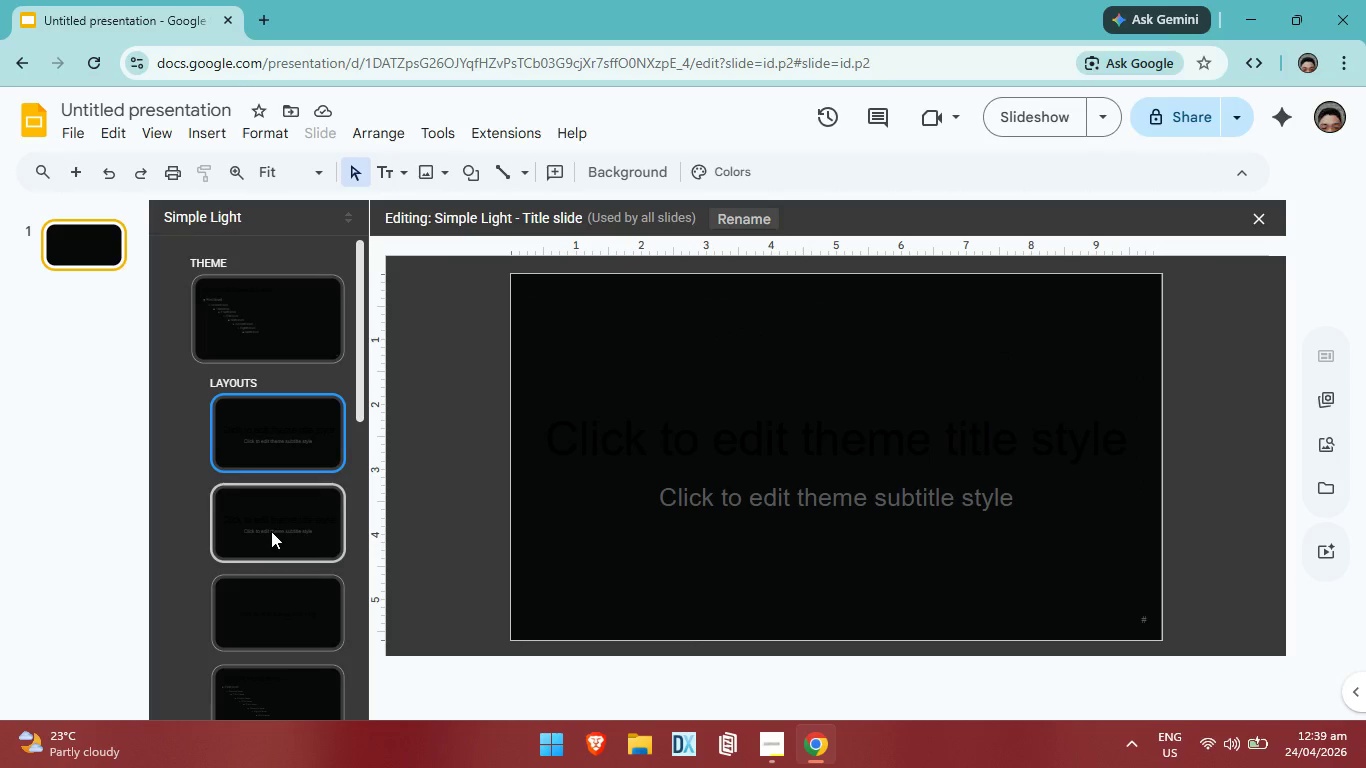 
left_click([271, 531])
 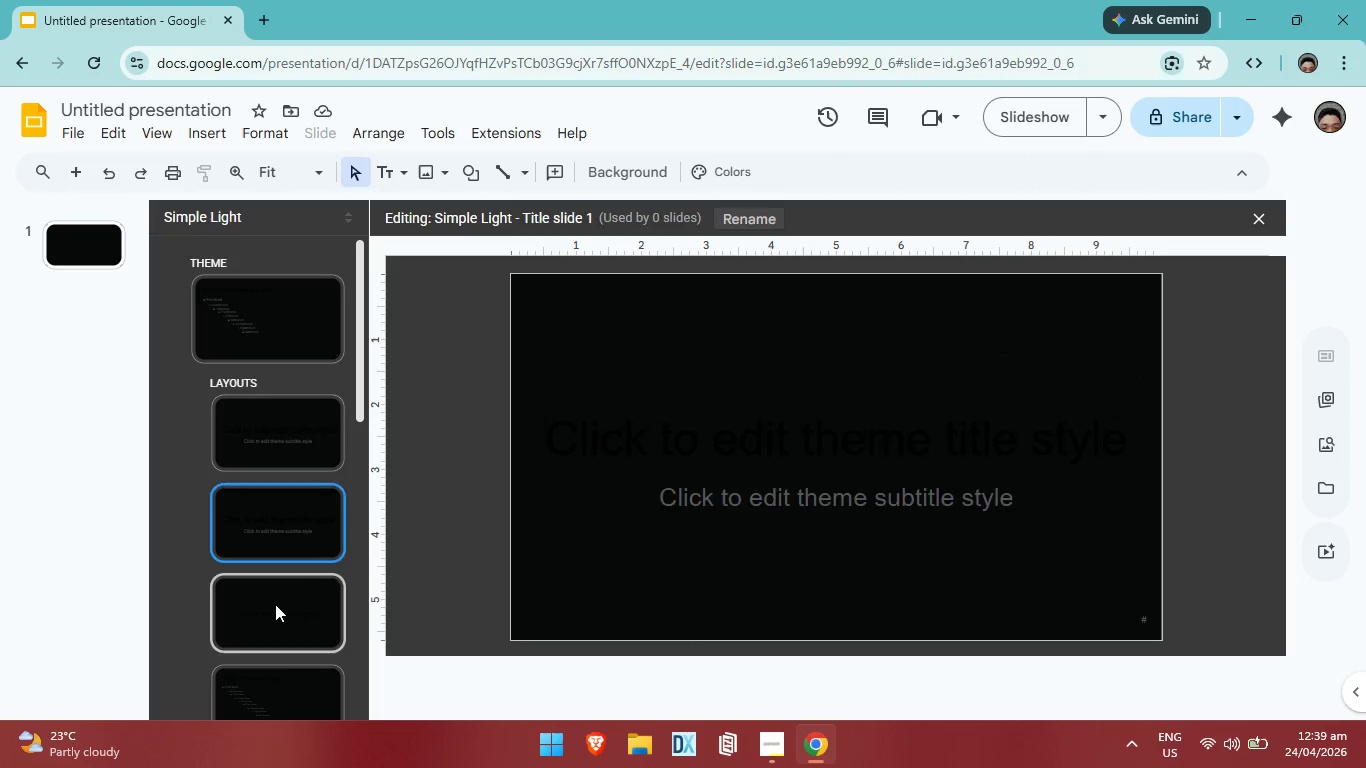 
left_click([275, 604])
 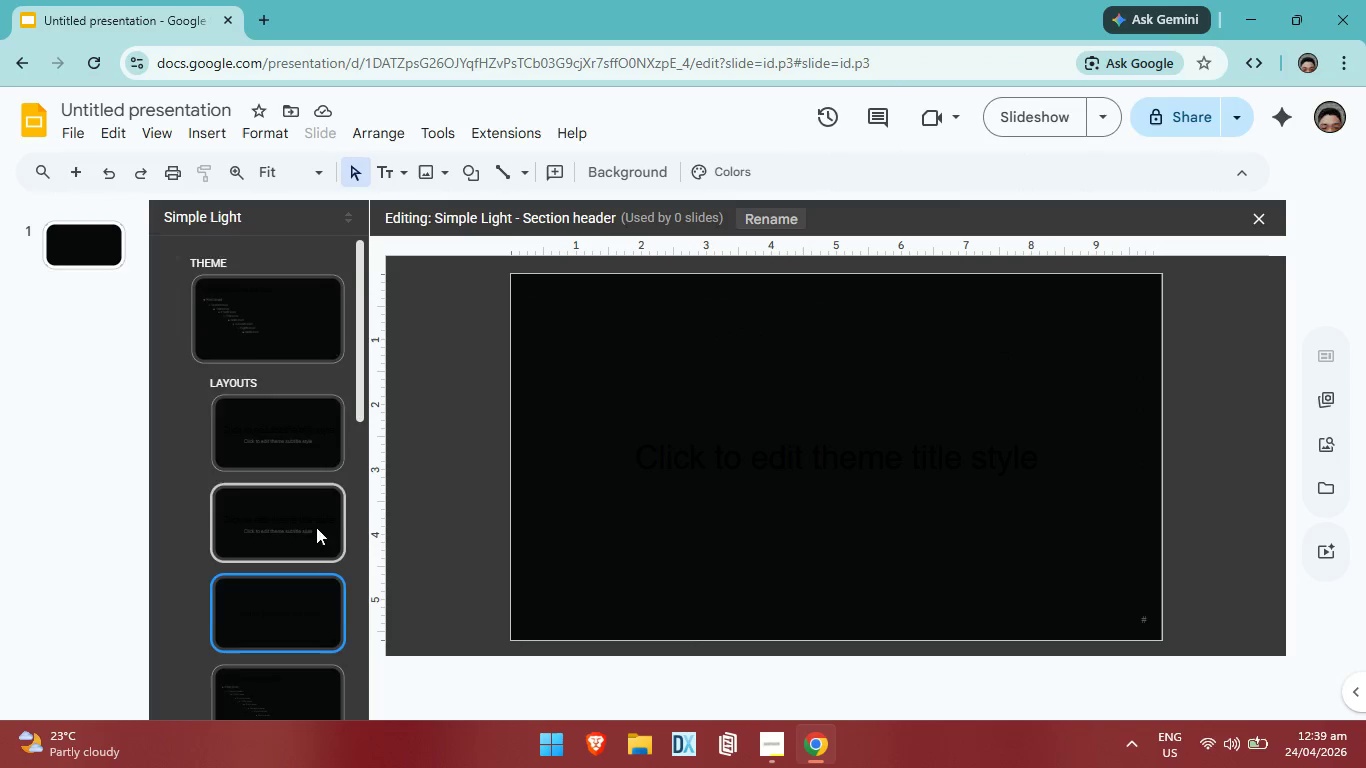 
scroll: coordinate [313, 546], scroll_direction: down, amount: 9.0
 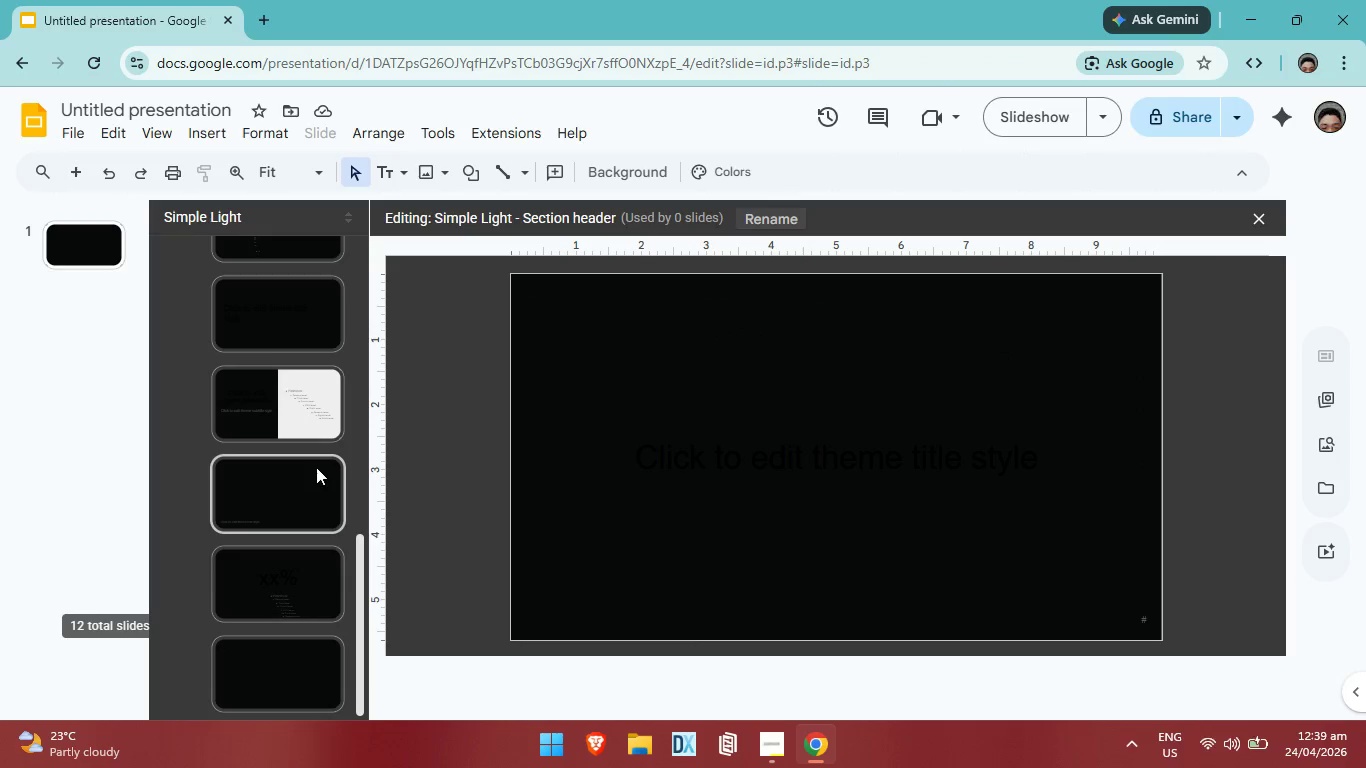 
scroll: coordinate [330, 455], scroll_direction: up, amount: 1.0
 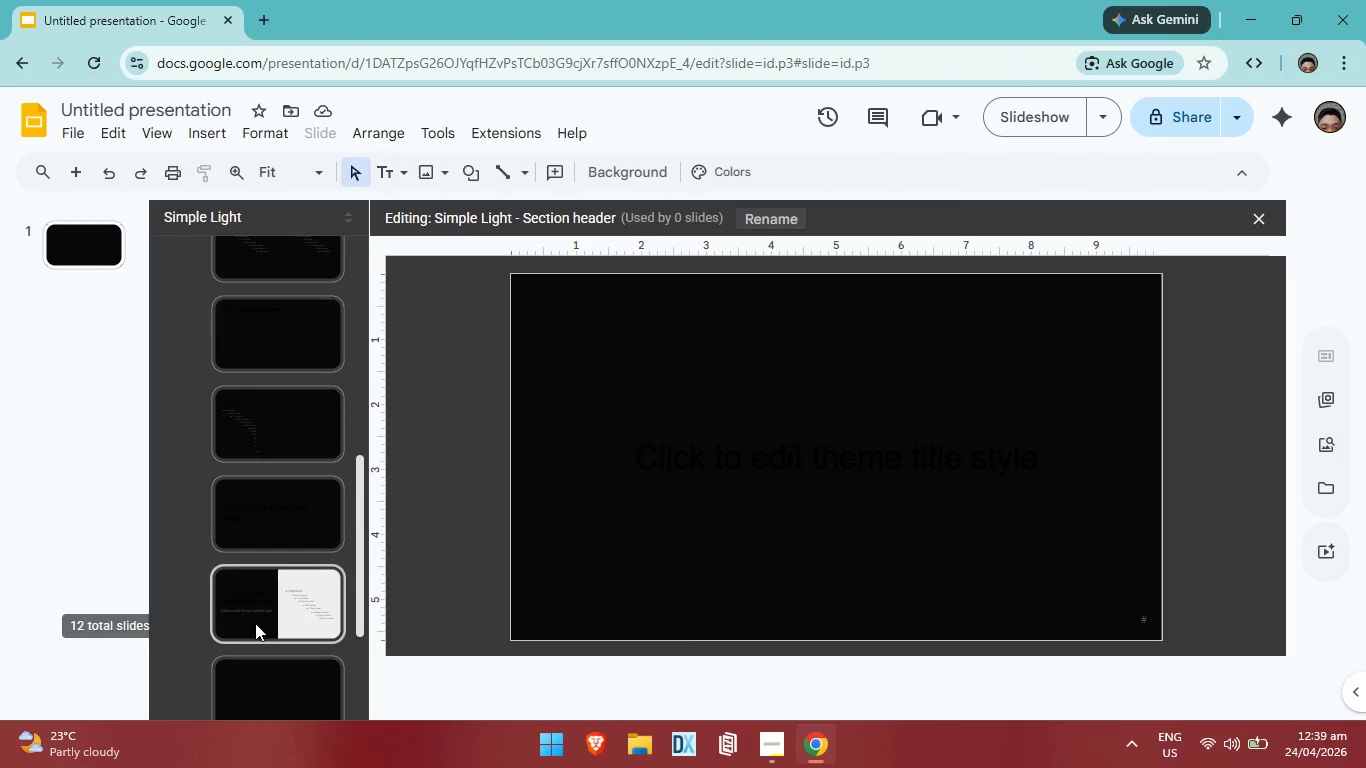 
left_click([254, 623])
 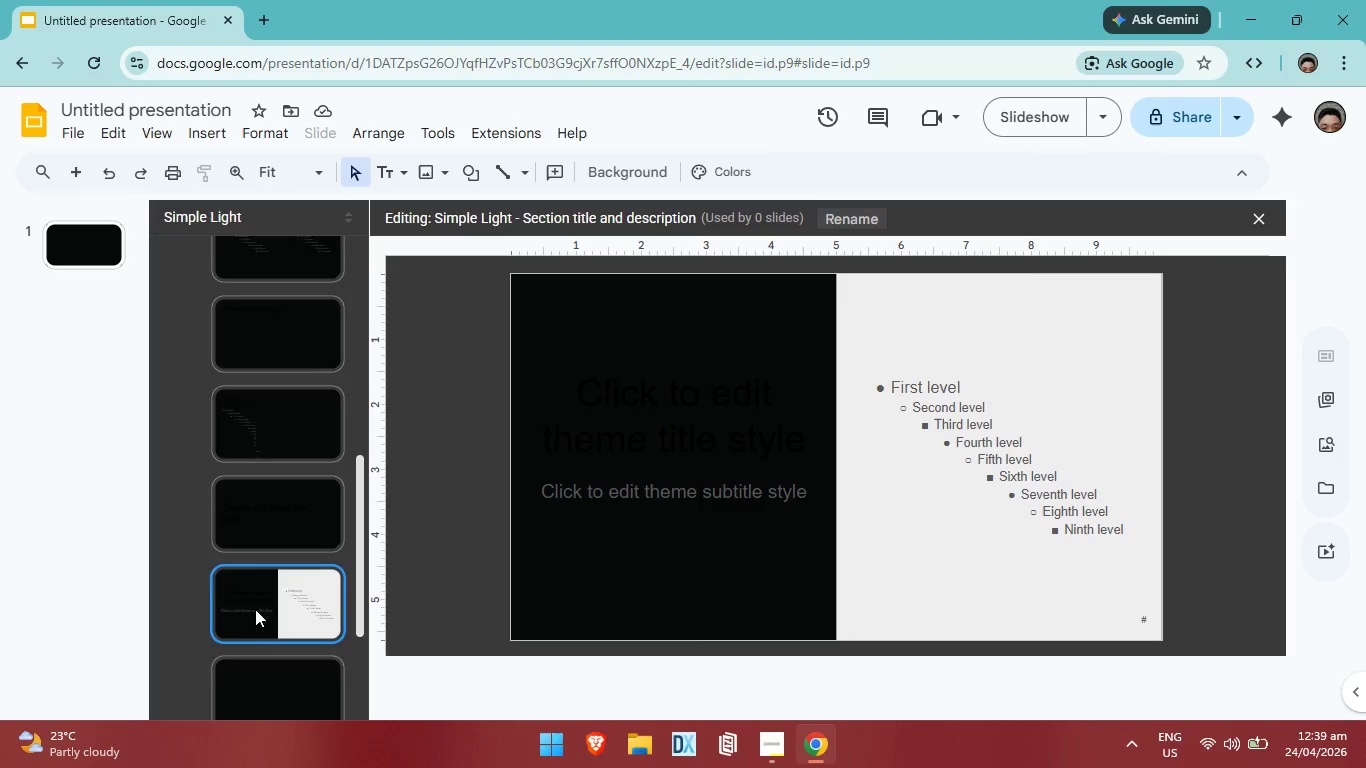 
scroll: coordinate [253, 600], scroll_direction: down, amount: 8.0
 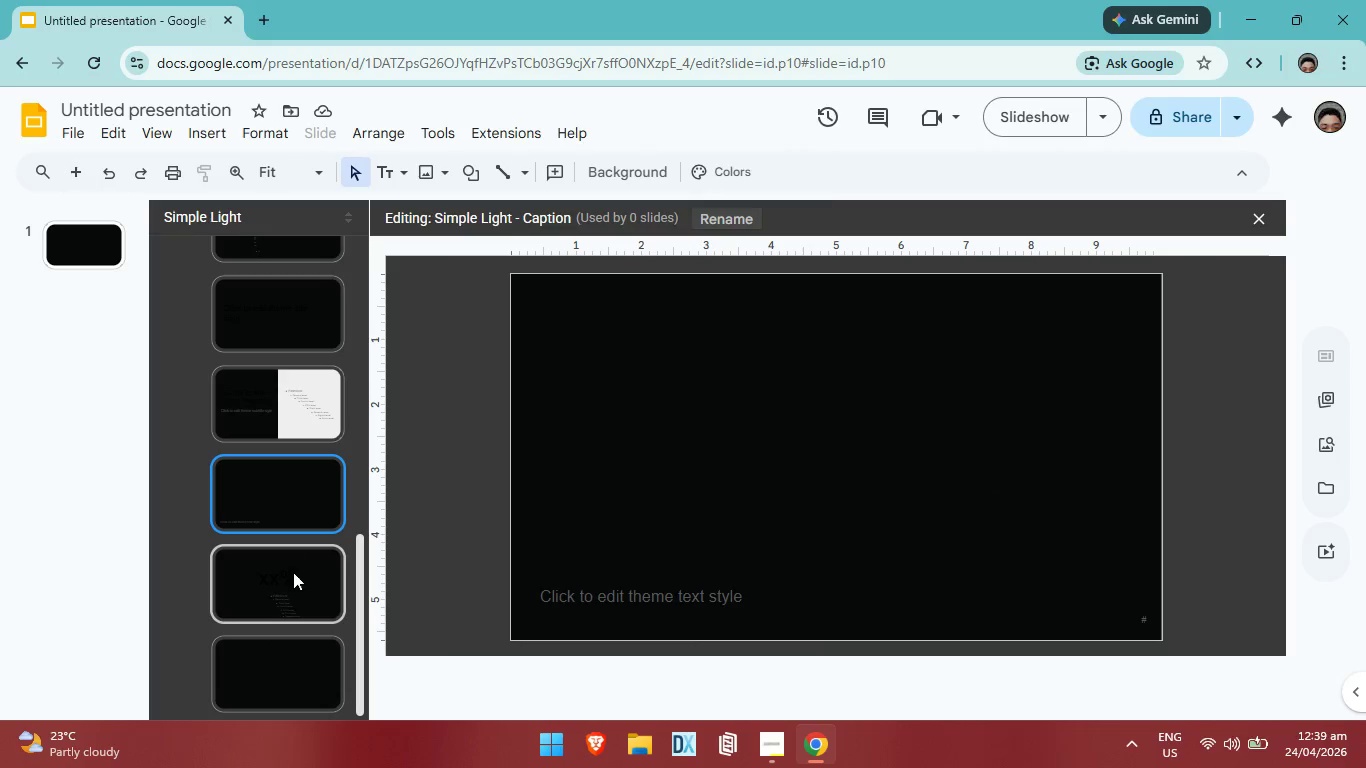 
double_click([294, 573])
 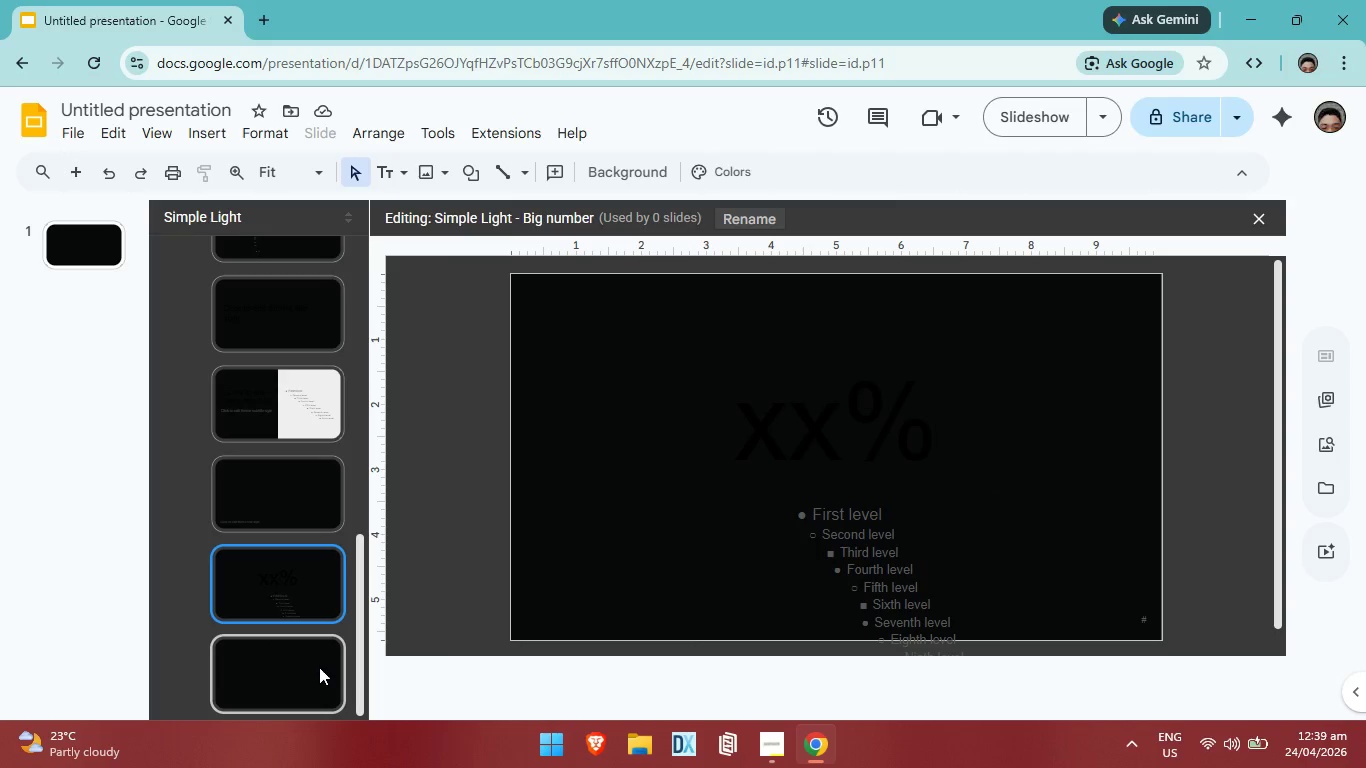 
left_click([319, 667])
 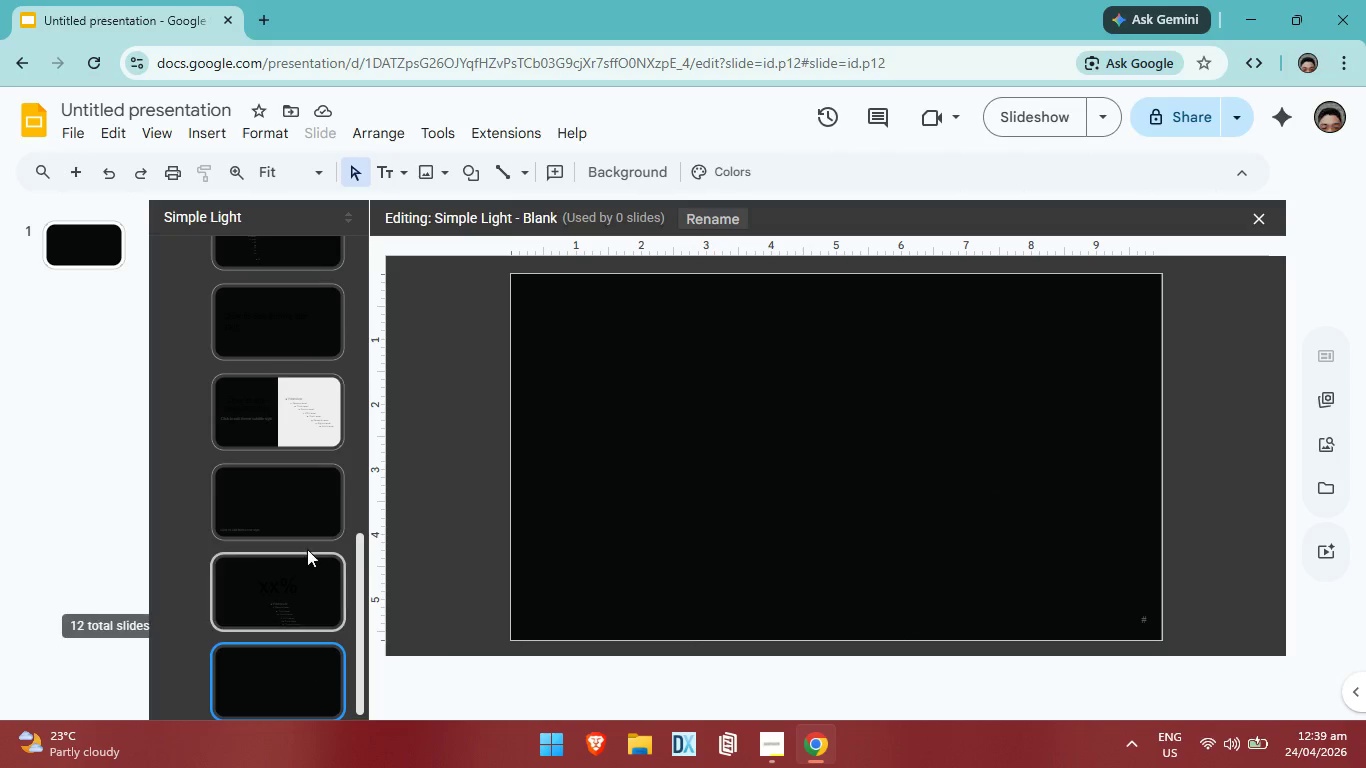 
left_click([318, 473])
 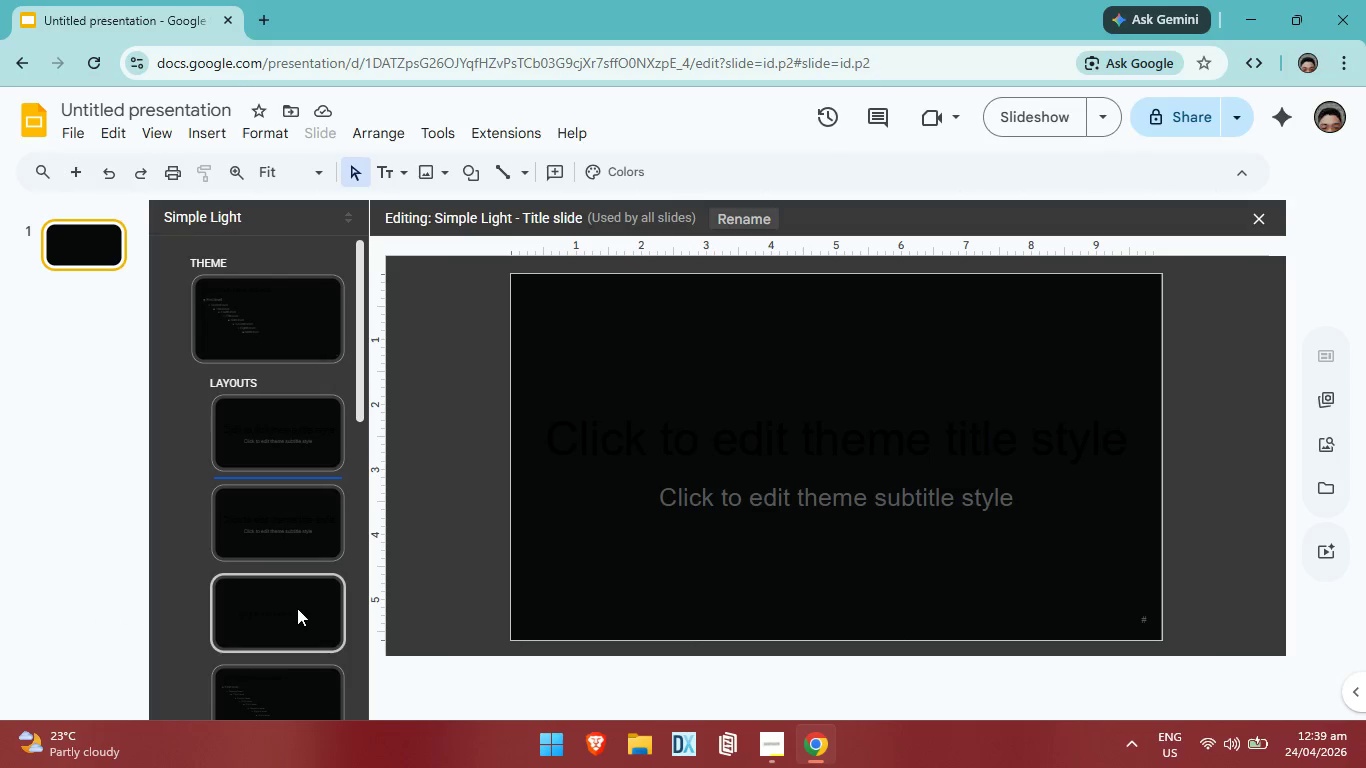 
scroll: coordinate [312, 516], scroll_direction: up, amount: 7.0
 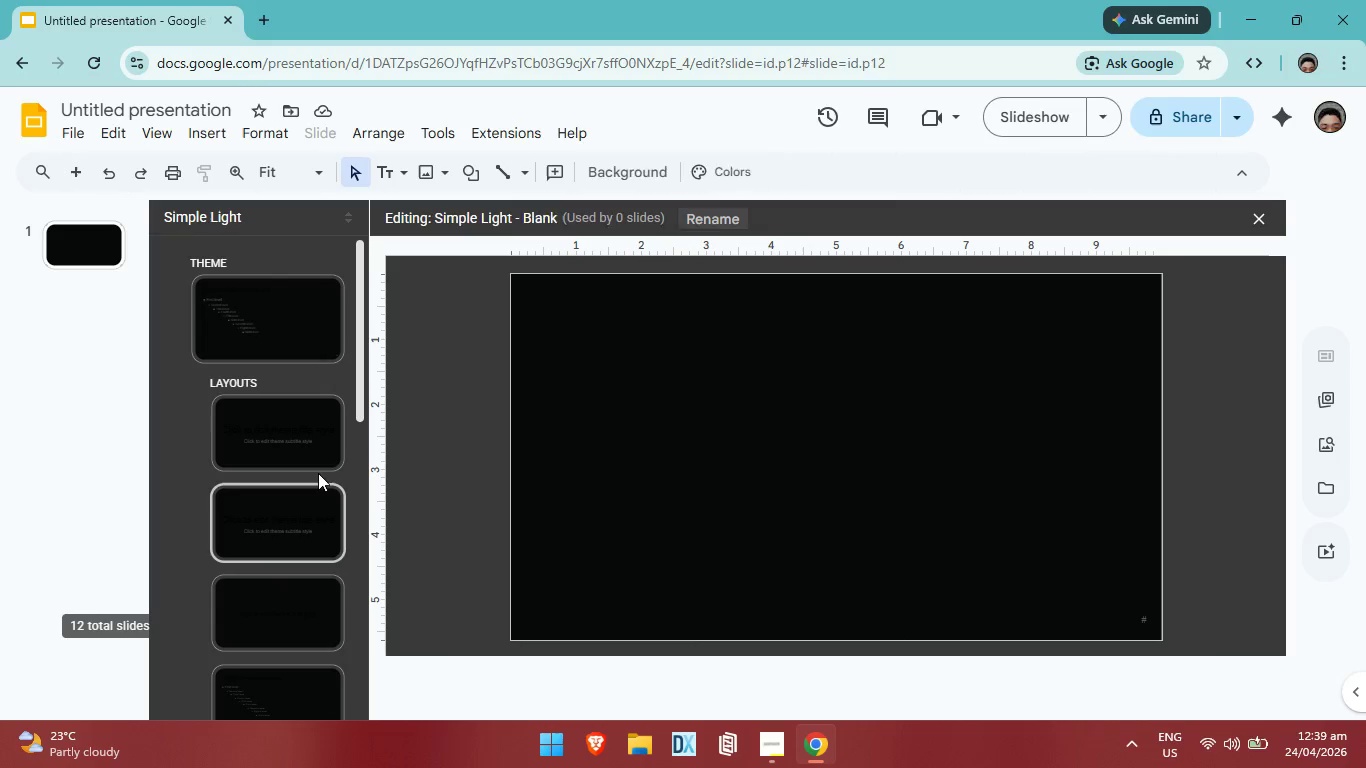 
left_click([297, 609])
 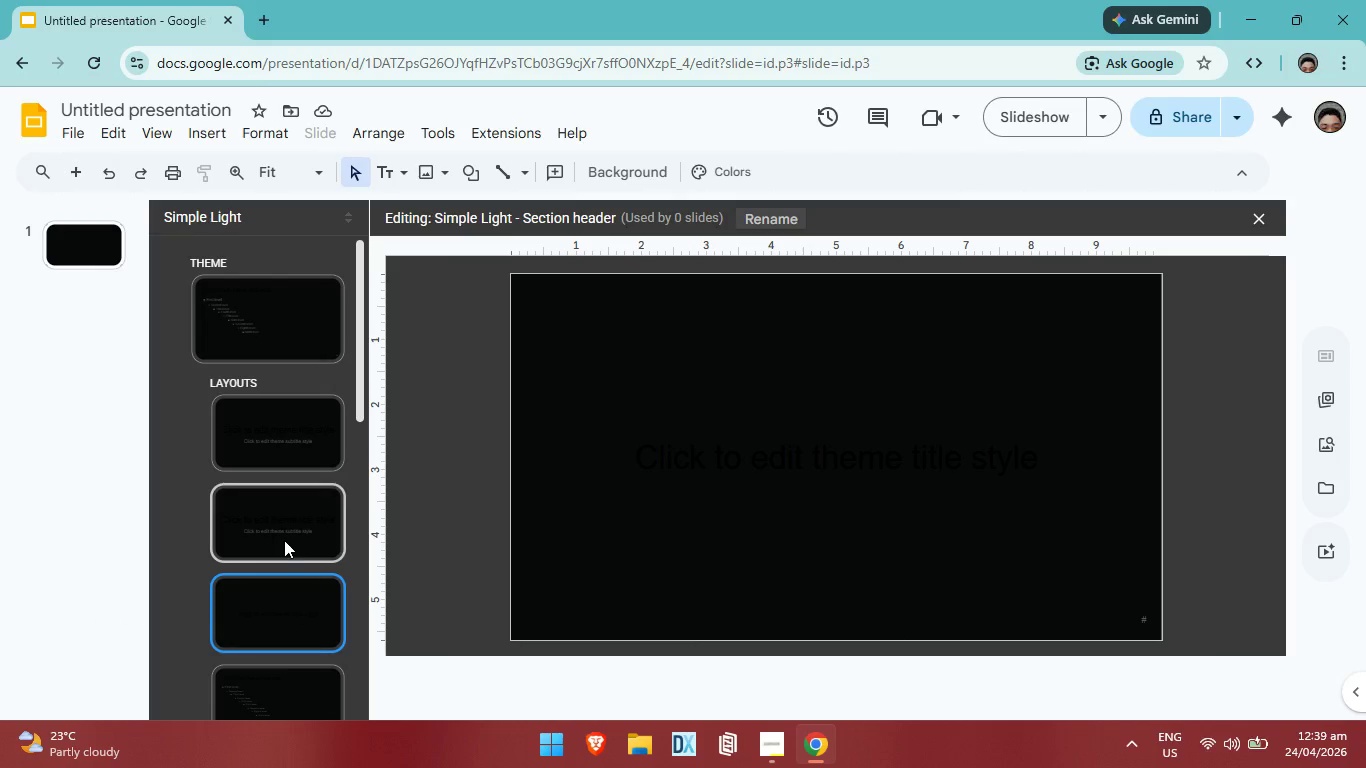 
left_click([307, 509])
 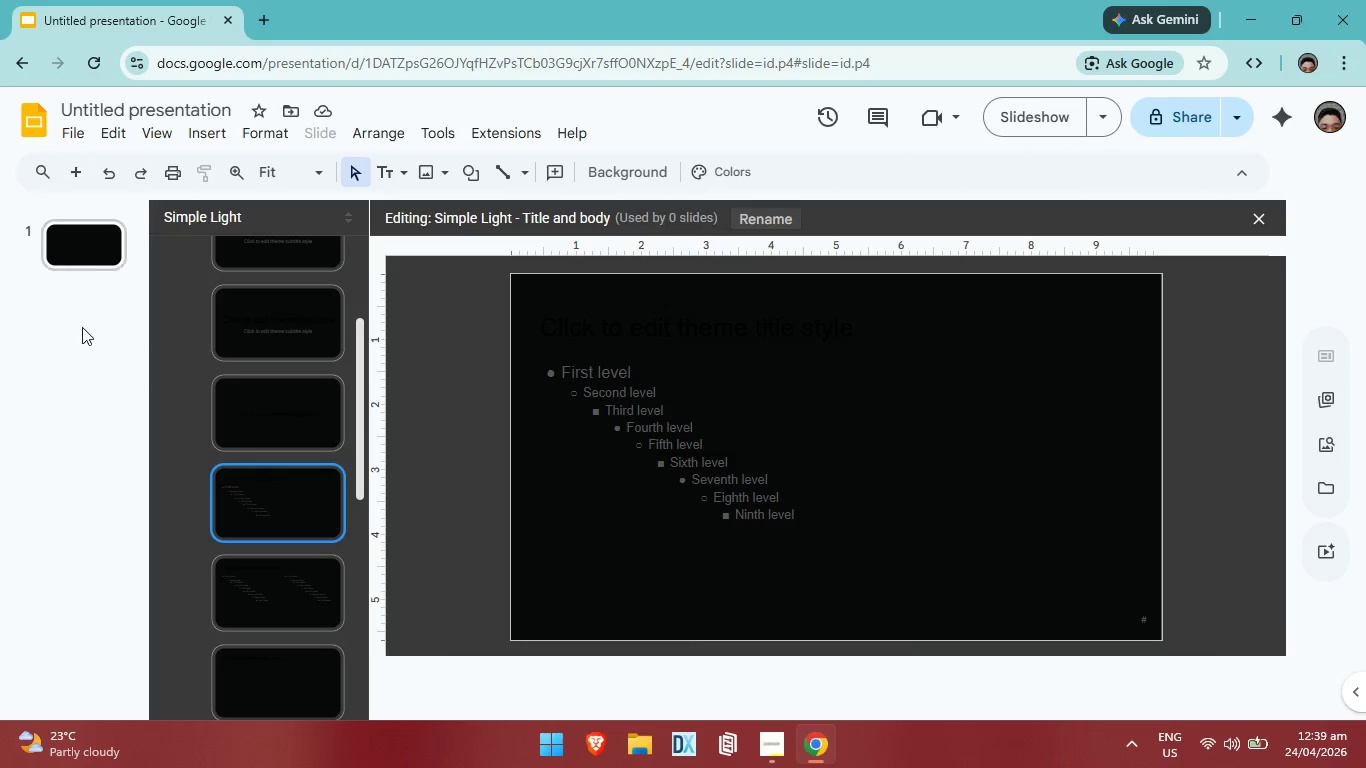 
scroll: coordinate [284, 540], scroll_direction: down, amount: 1.0
 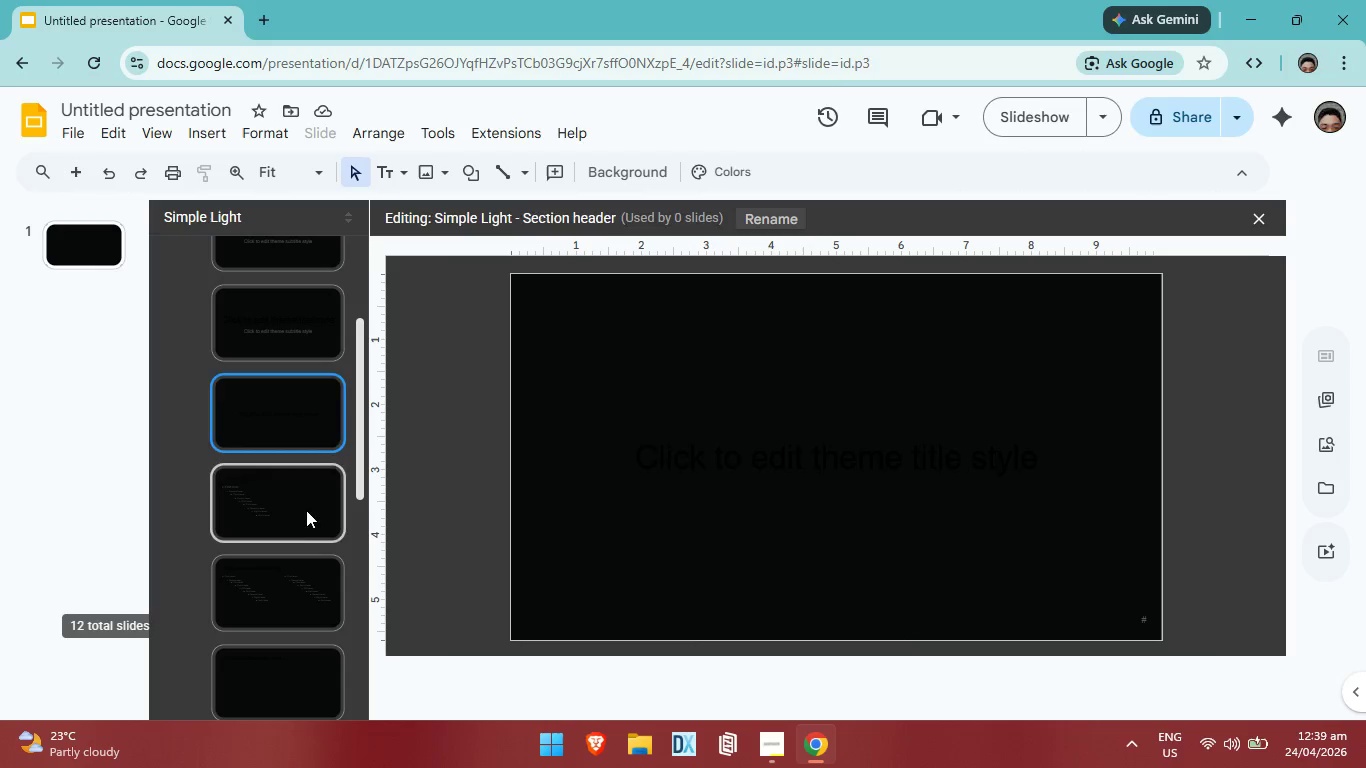 
left_click([79, 324])
 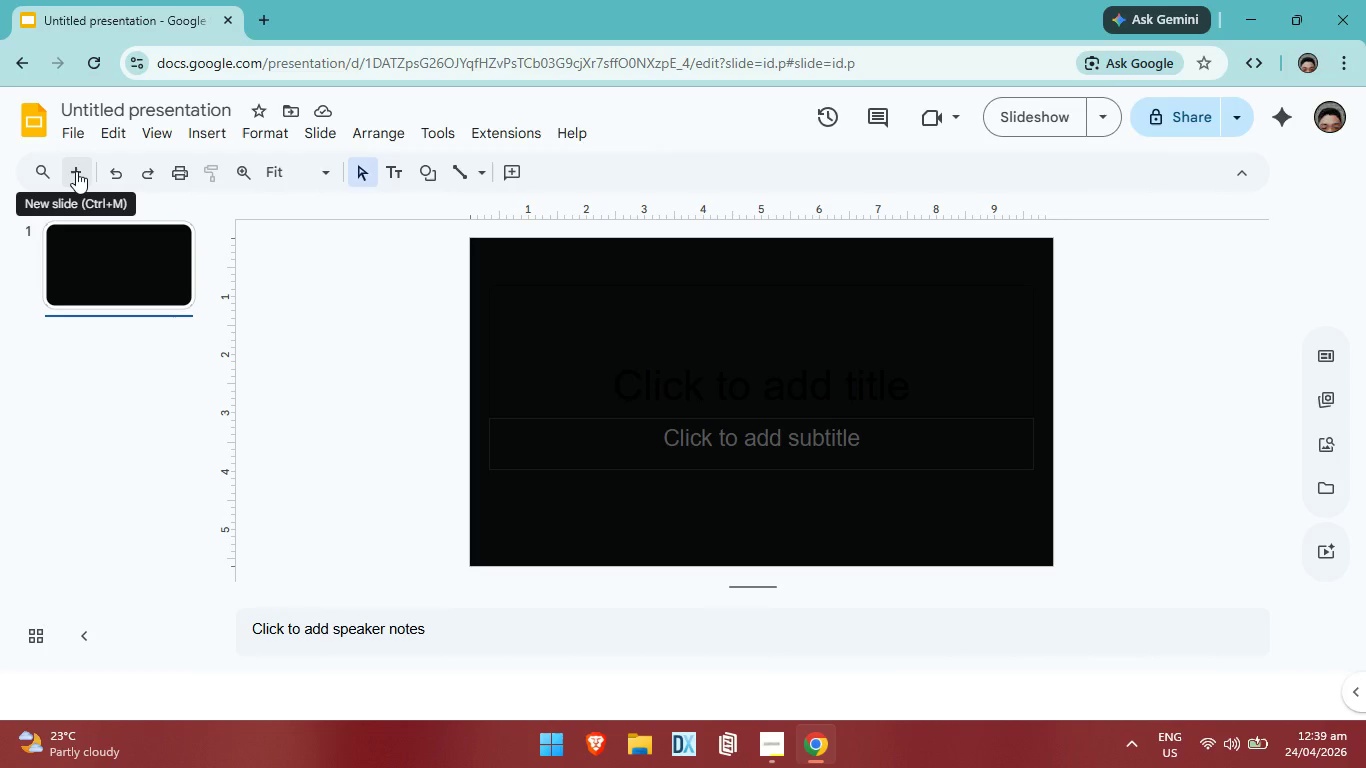 
left_click([76, 171])
 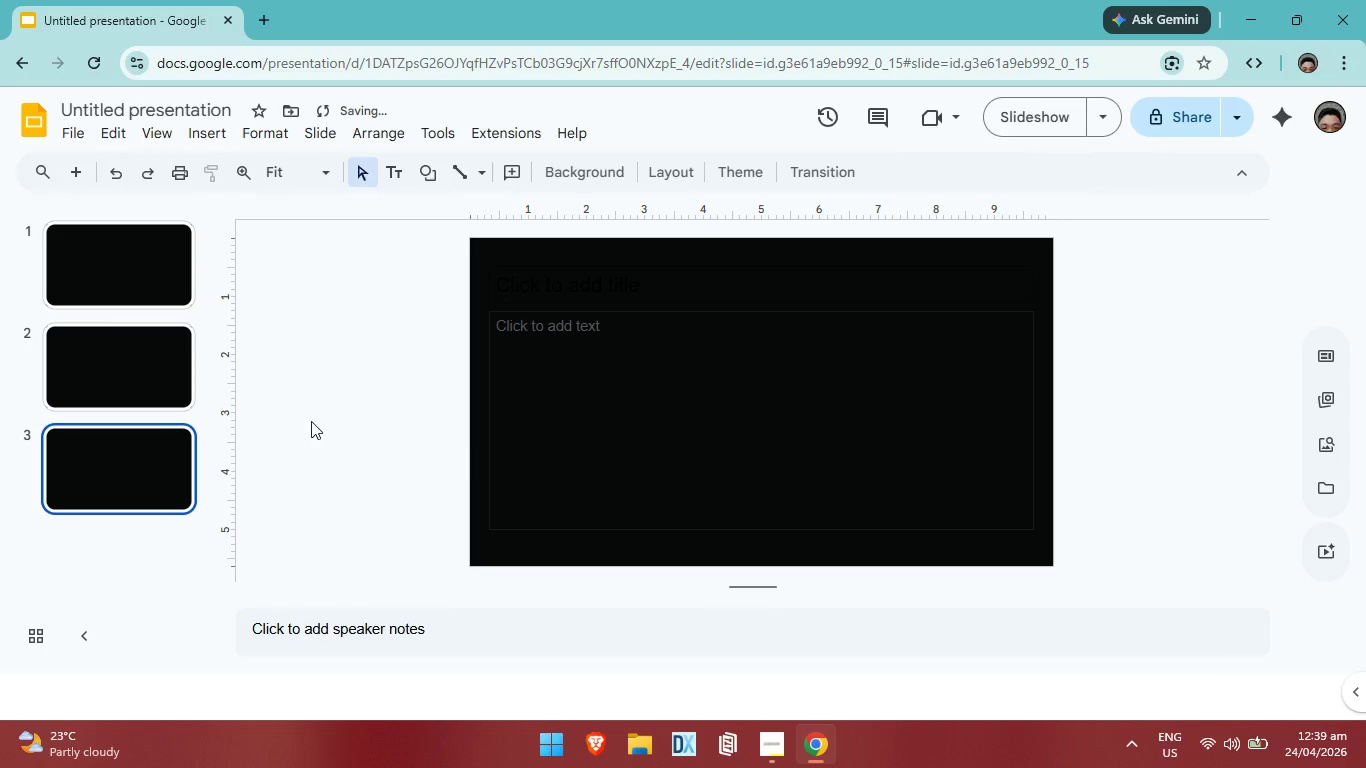 
double_click([108, 263])
 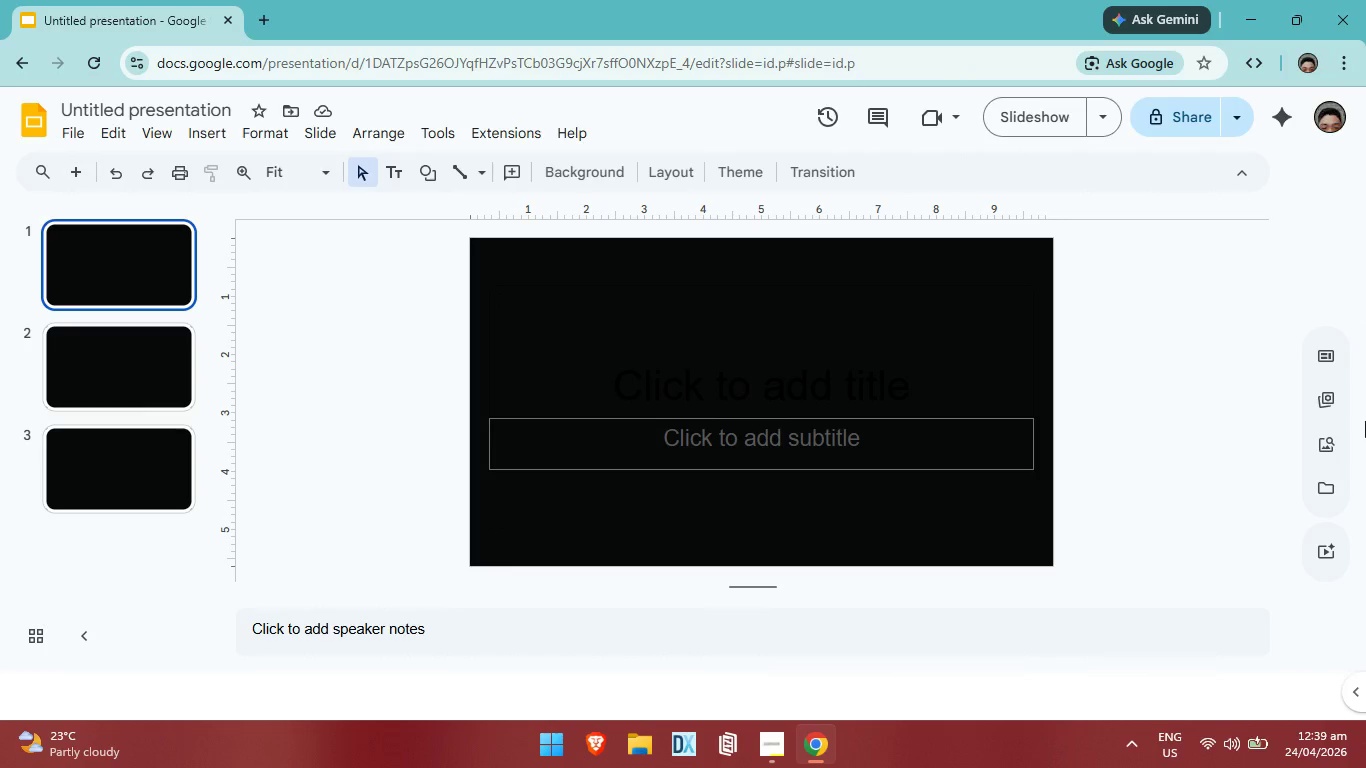 
wait(6.21)
 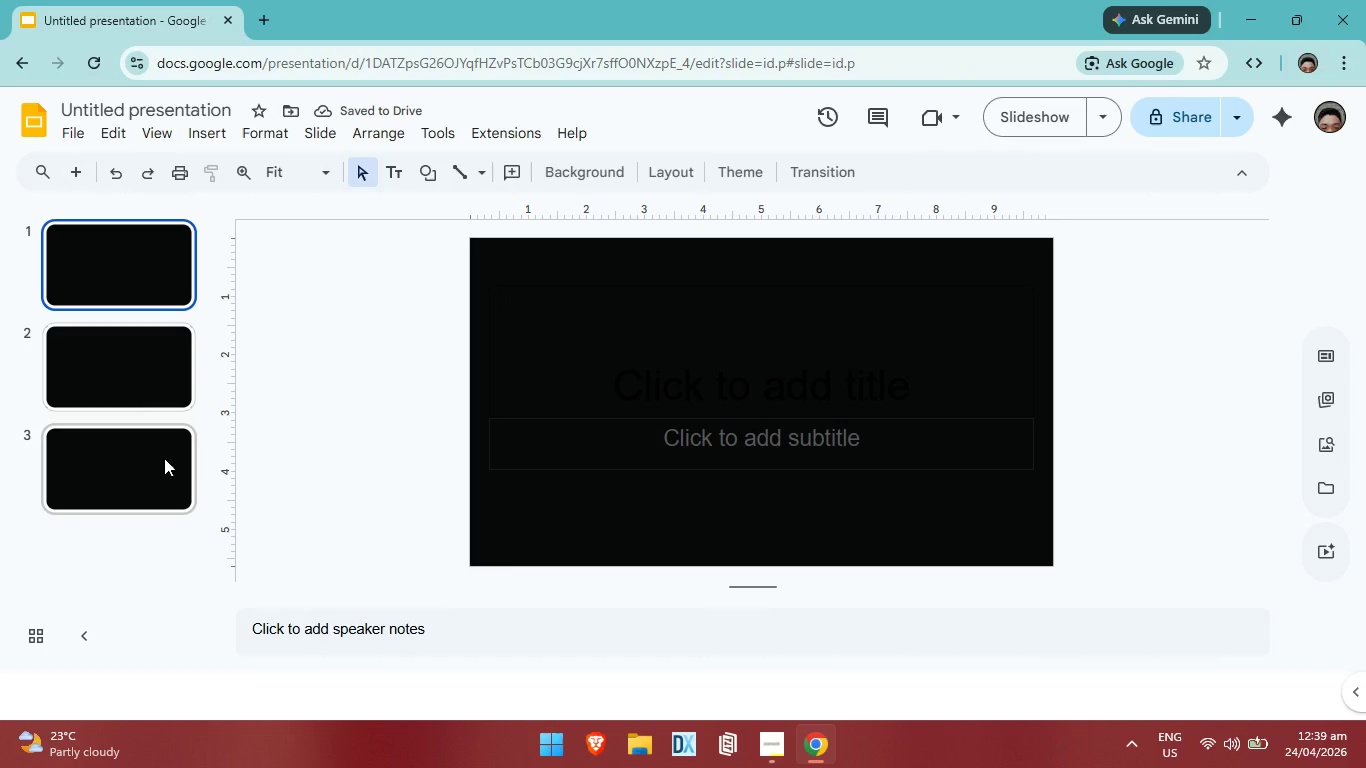 
mouse_move([758, 351])
 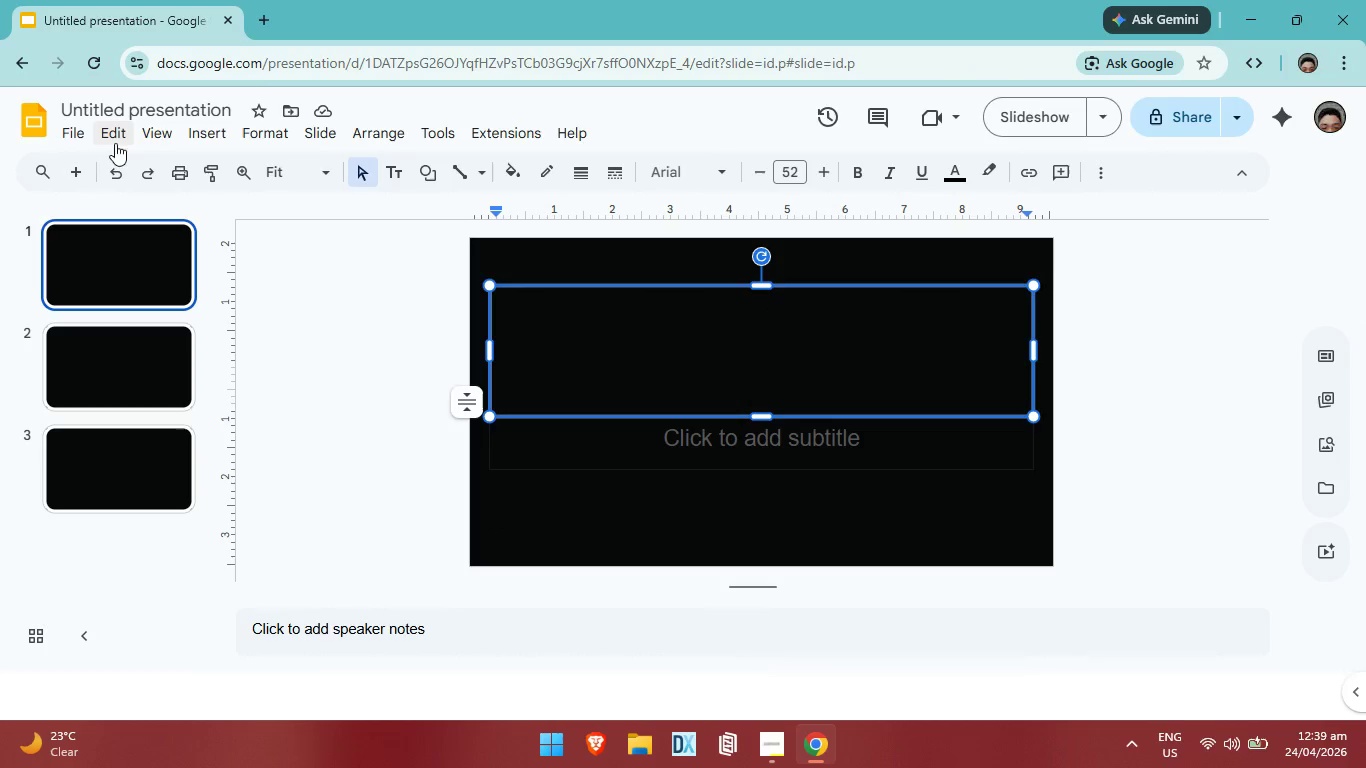 
left_click([154, 141])
 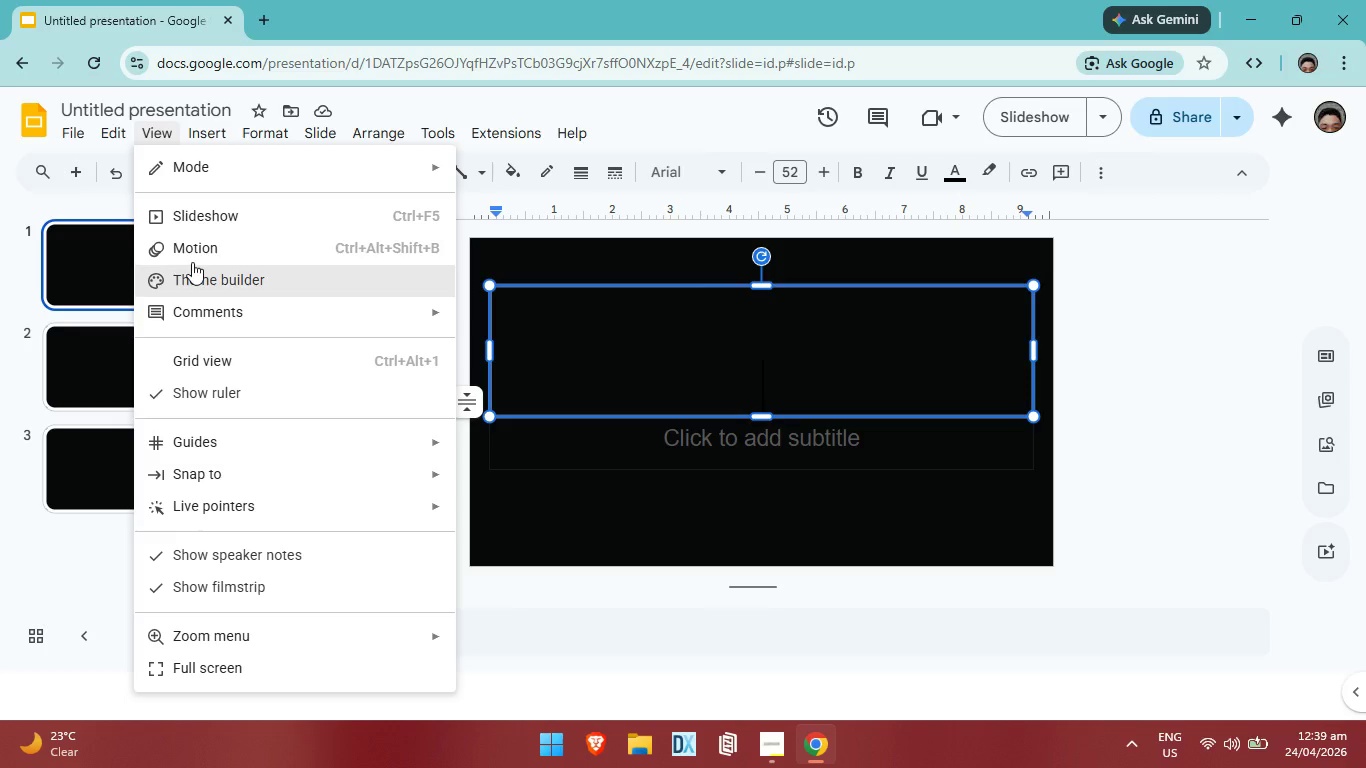 
left_click([221, 275])
 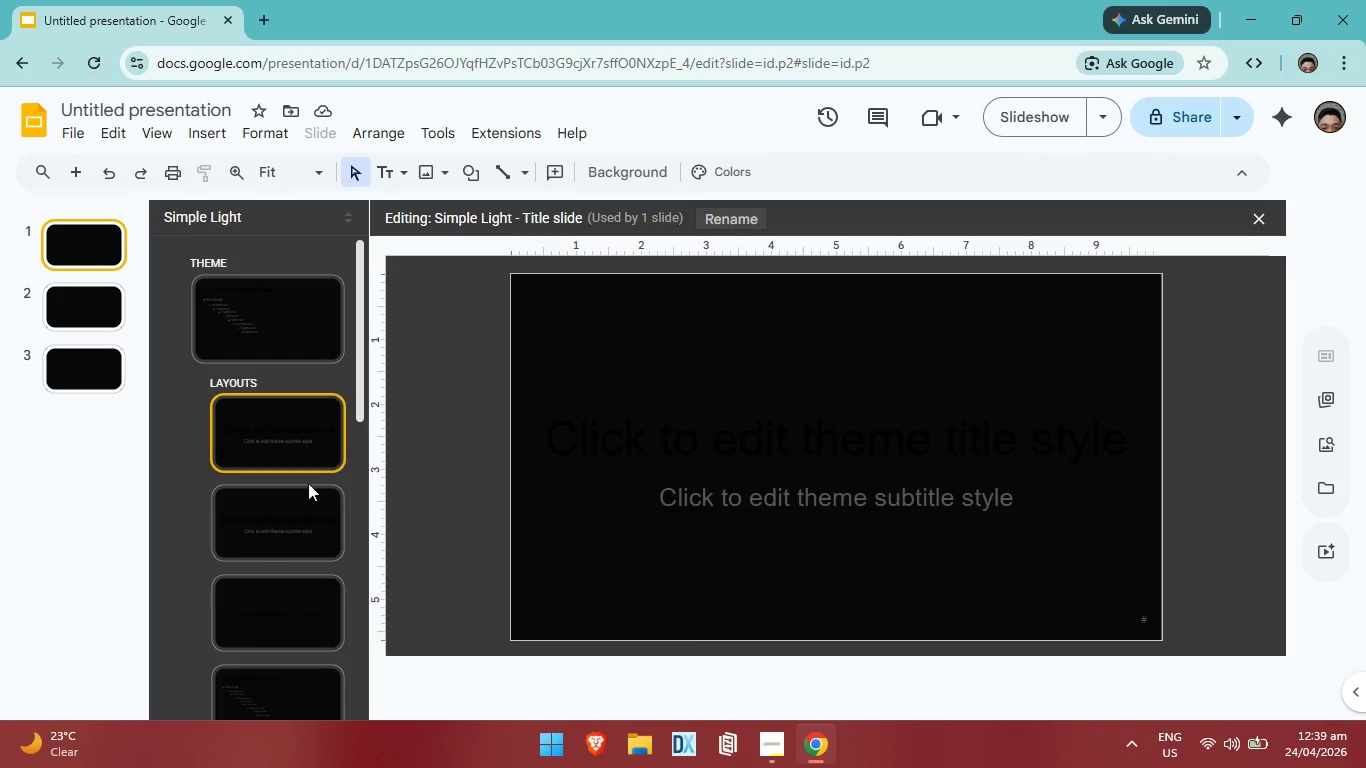 
left_click([302, 508])
 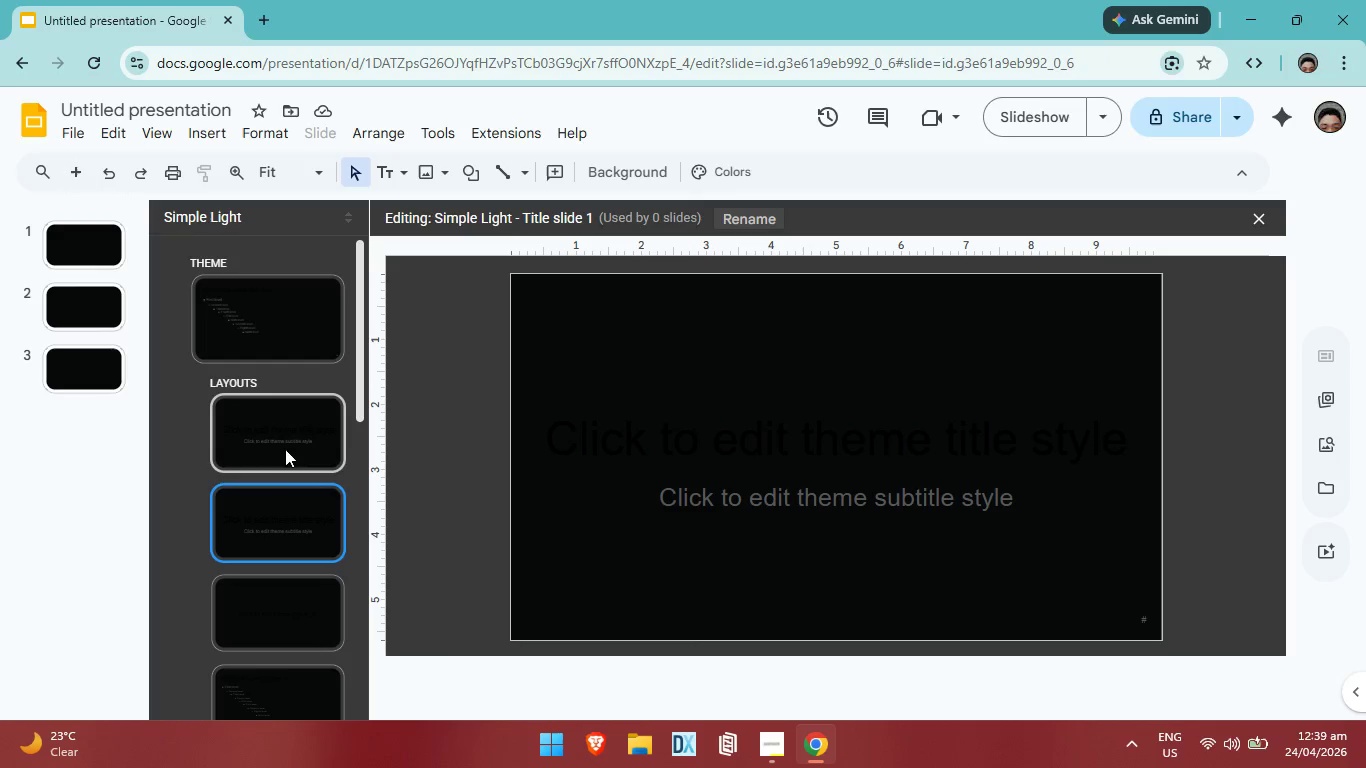 
left_click([283, 438])
 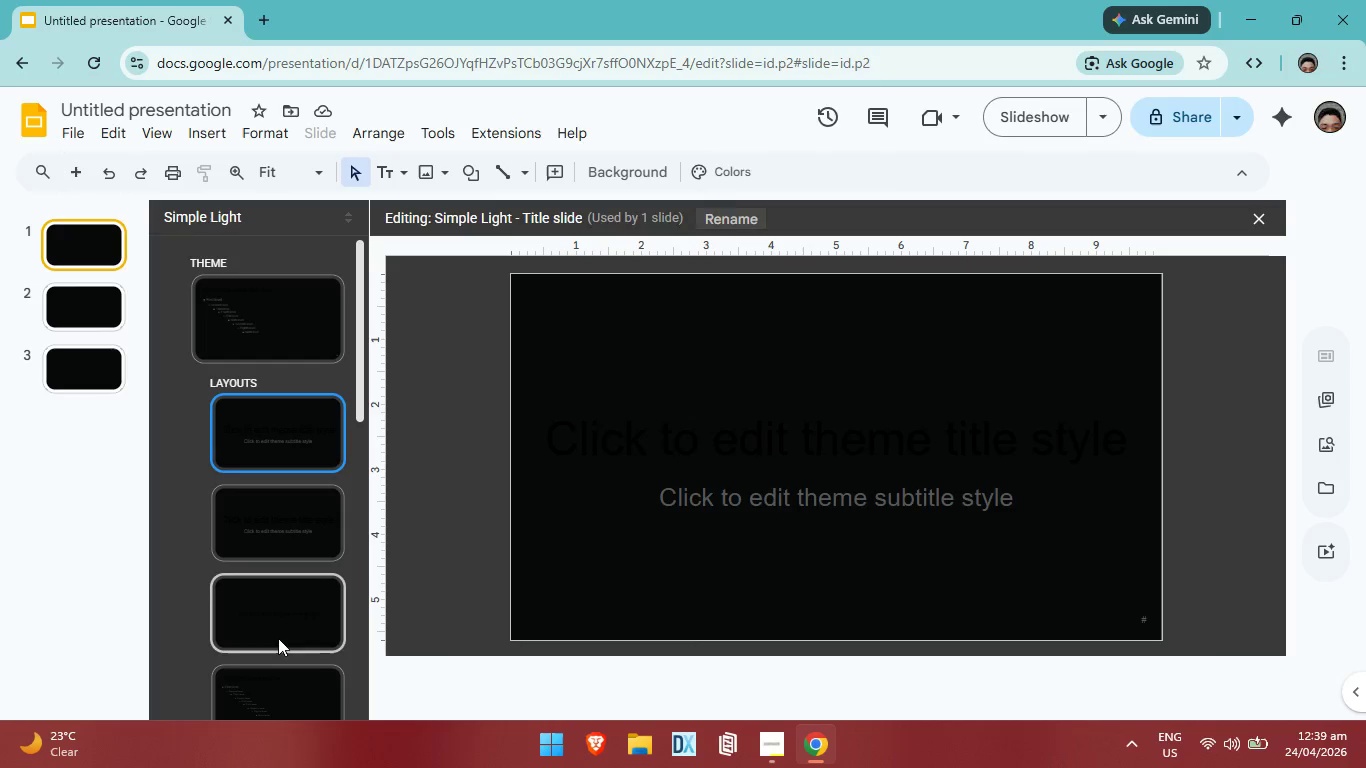 
left_click([278, 638])
 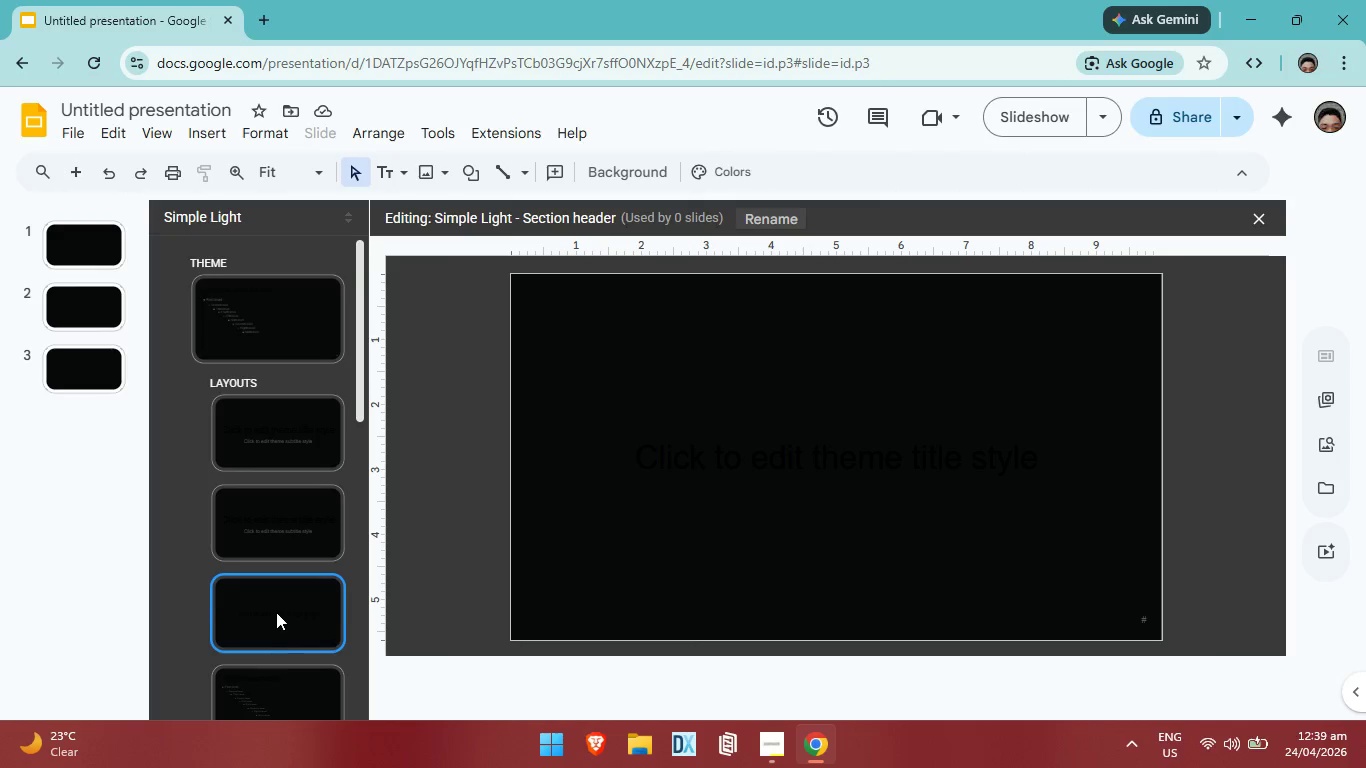 
scroll: coordinate [308, 551], scroll_direction: down, amount: 7.0
 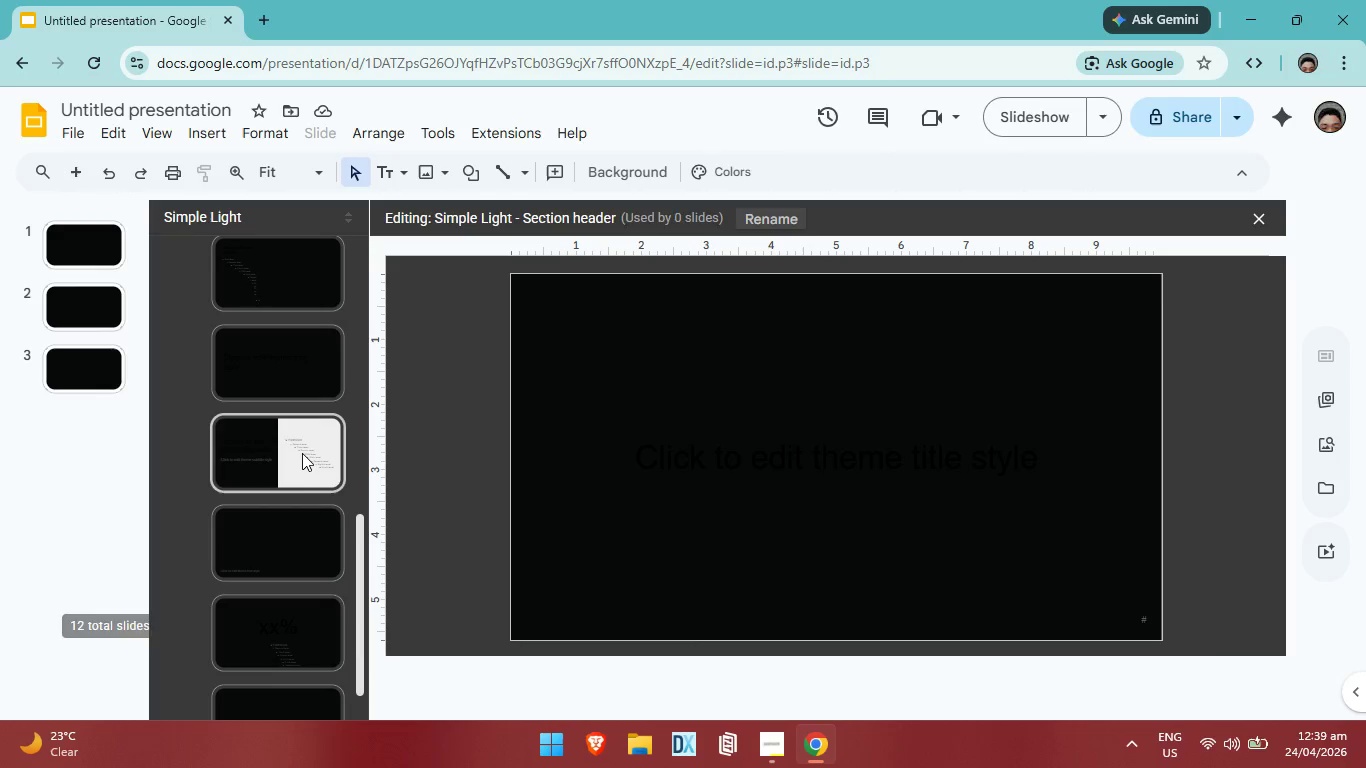 
left_click([302, 453])
 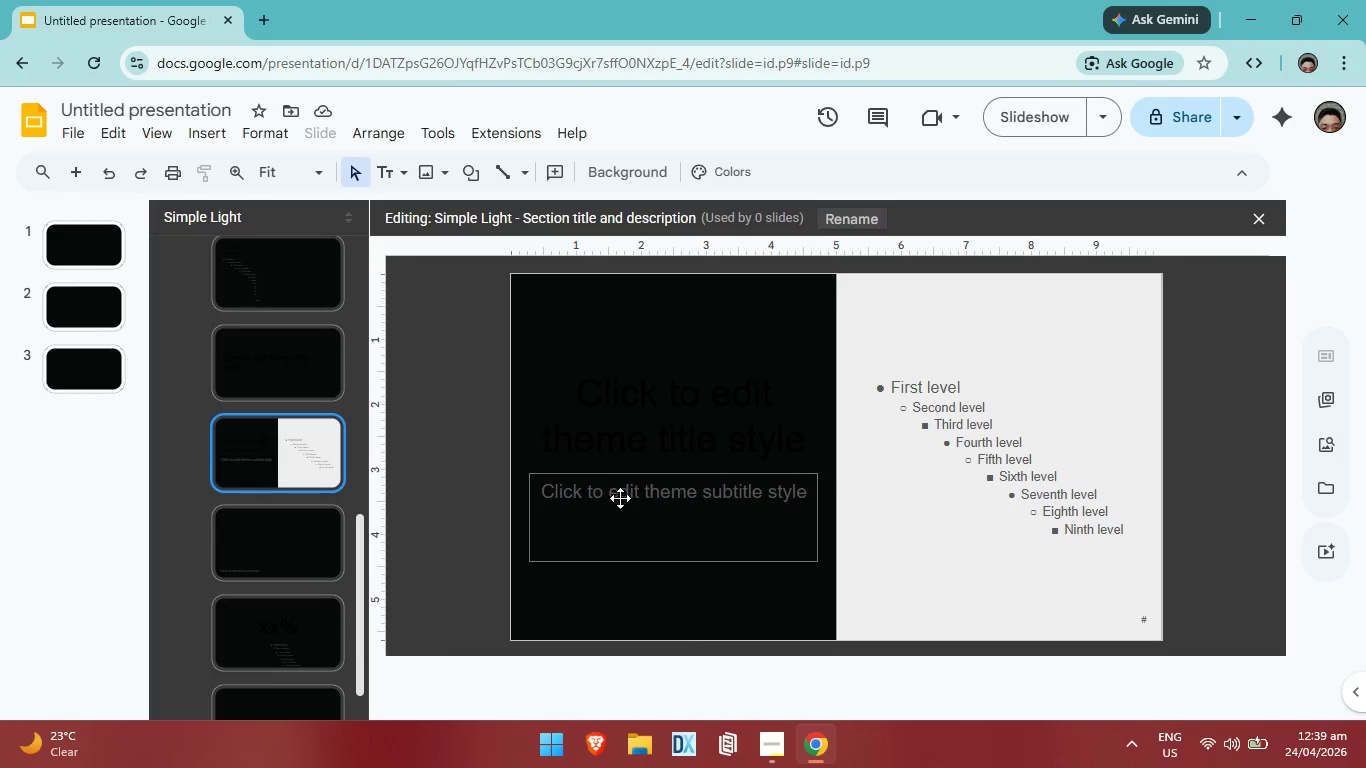 
left_click([711, 436])
 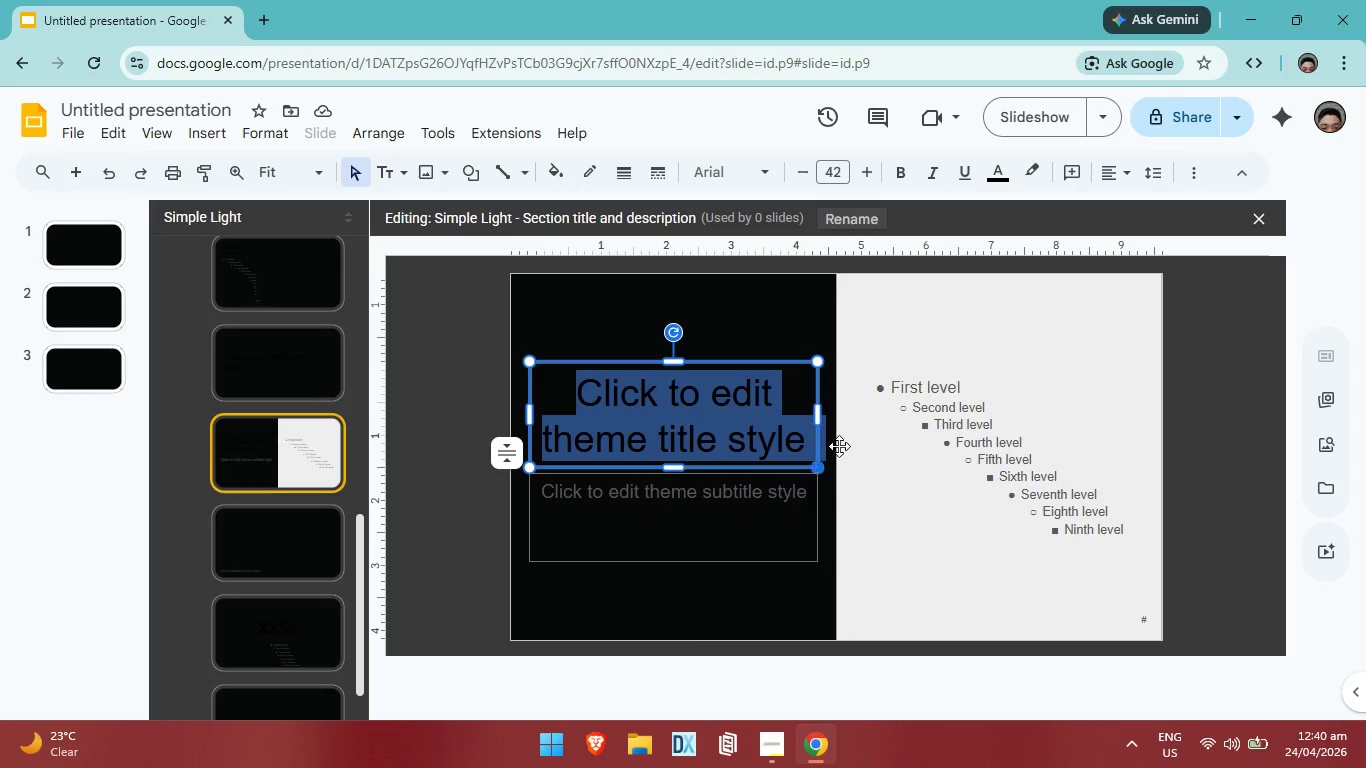 
key(Backspace)
 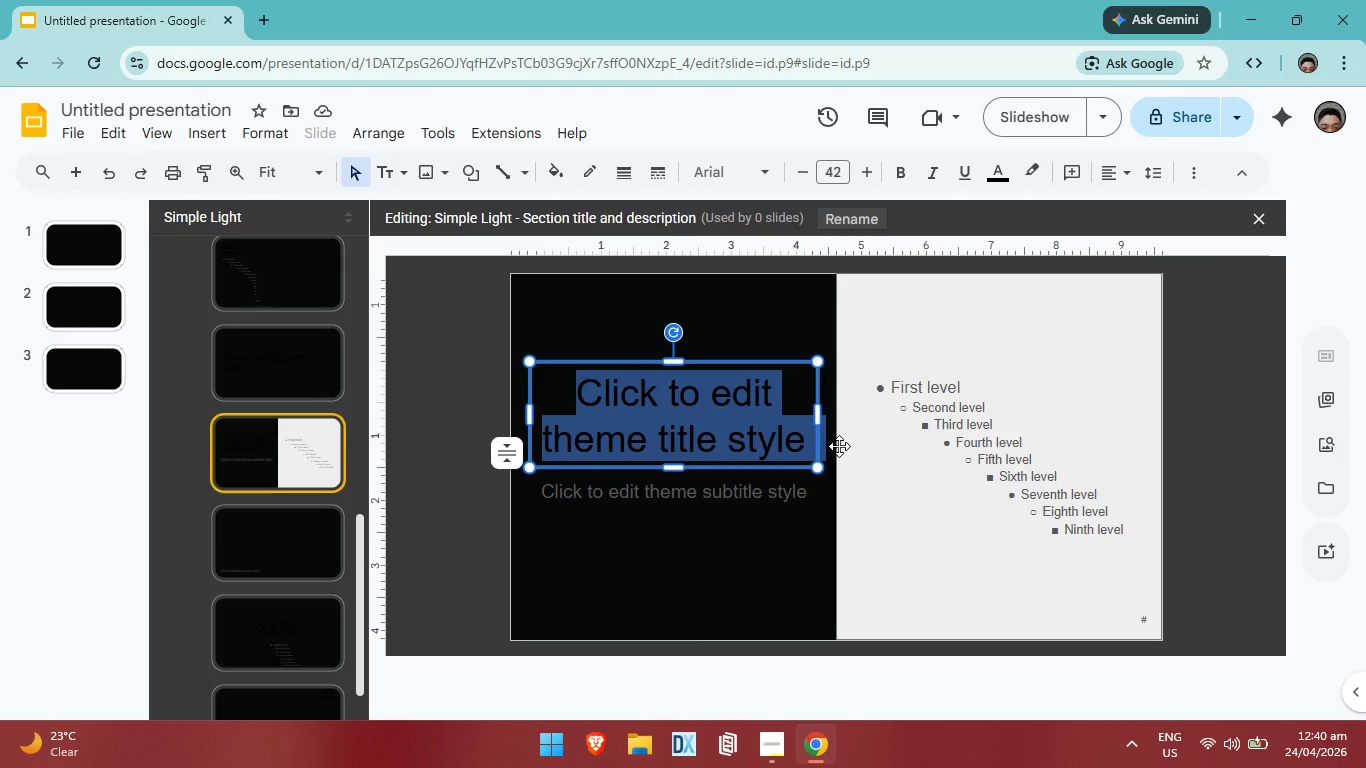 
key(Backspace)
 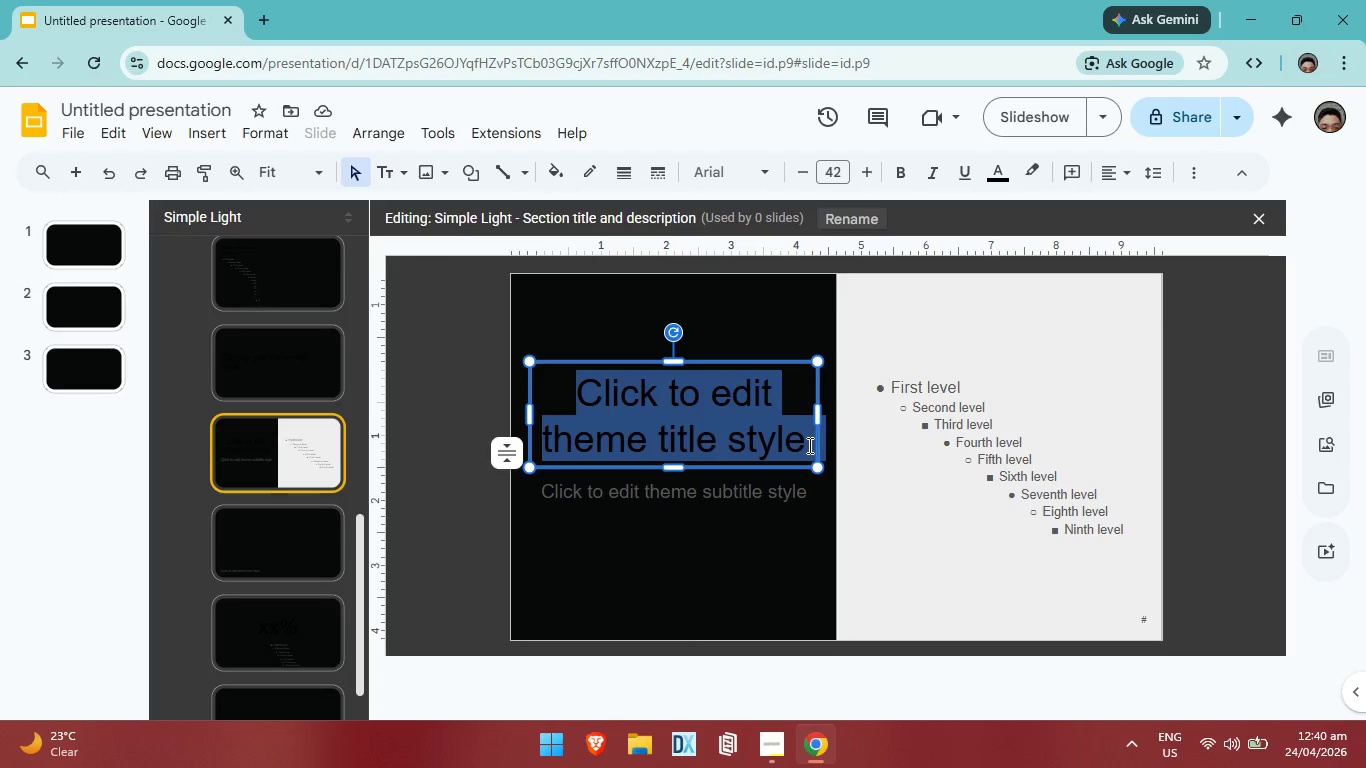 
left_click([808, 445])
 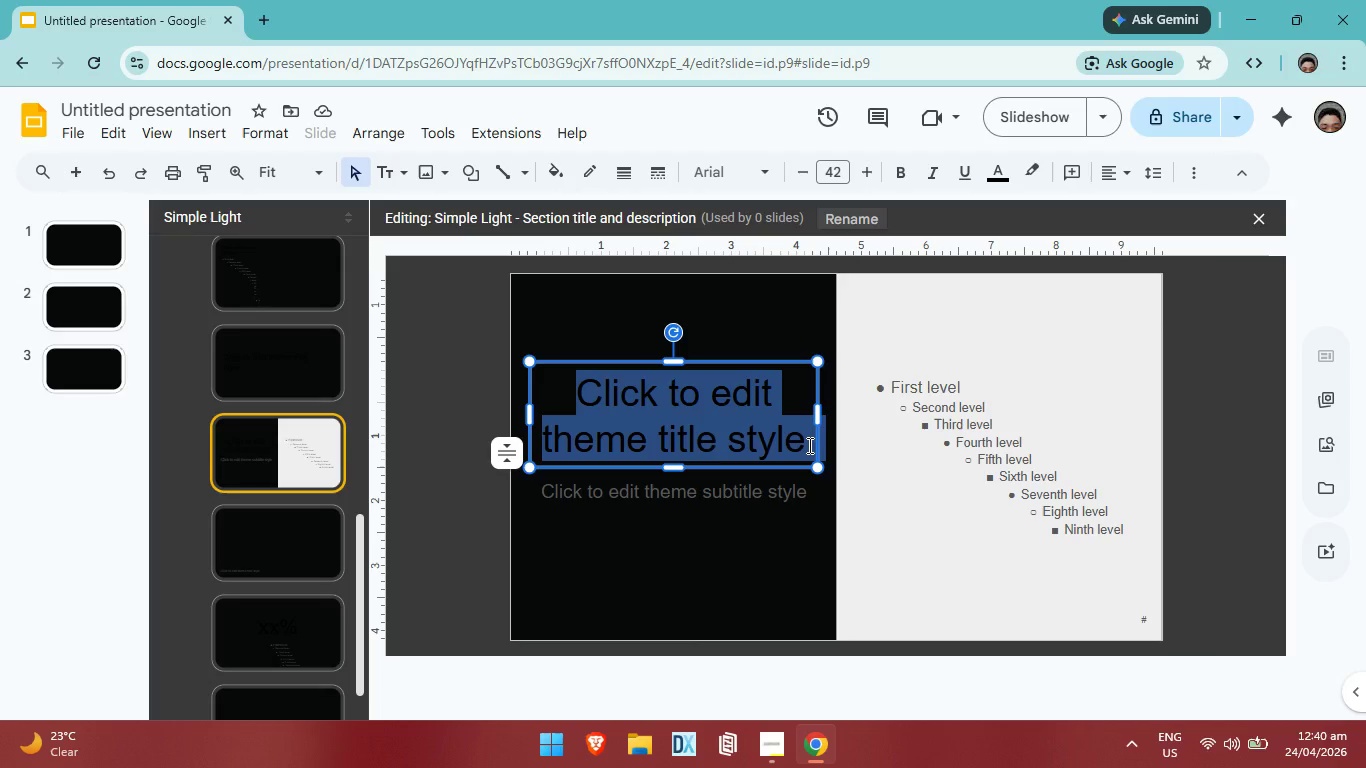 
key(Backspace)
 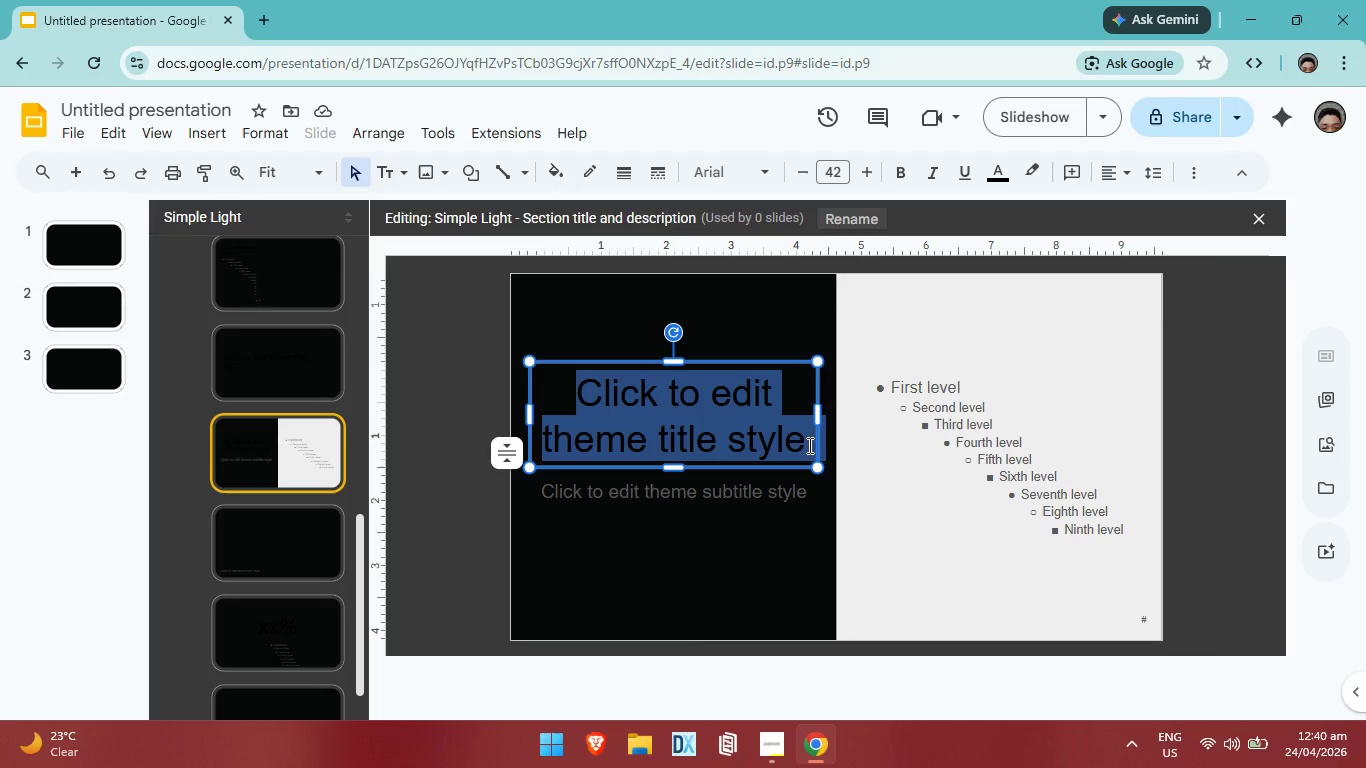 
key(Backspace)
 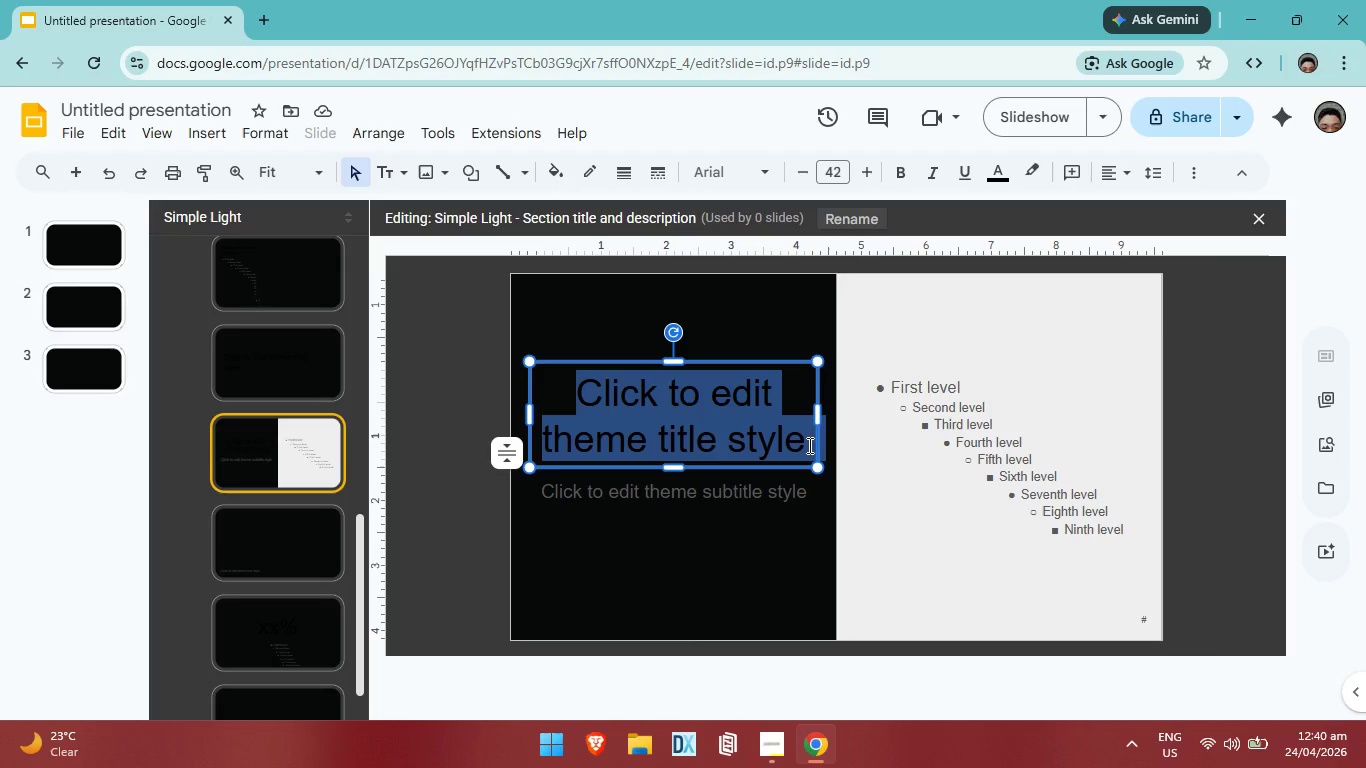 
key(Backspace)
 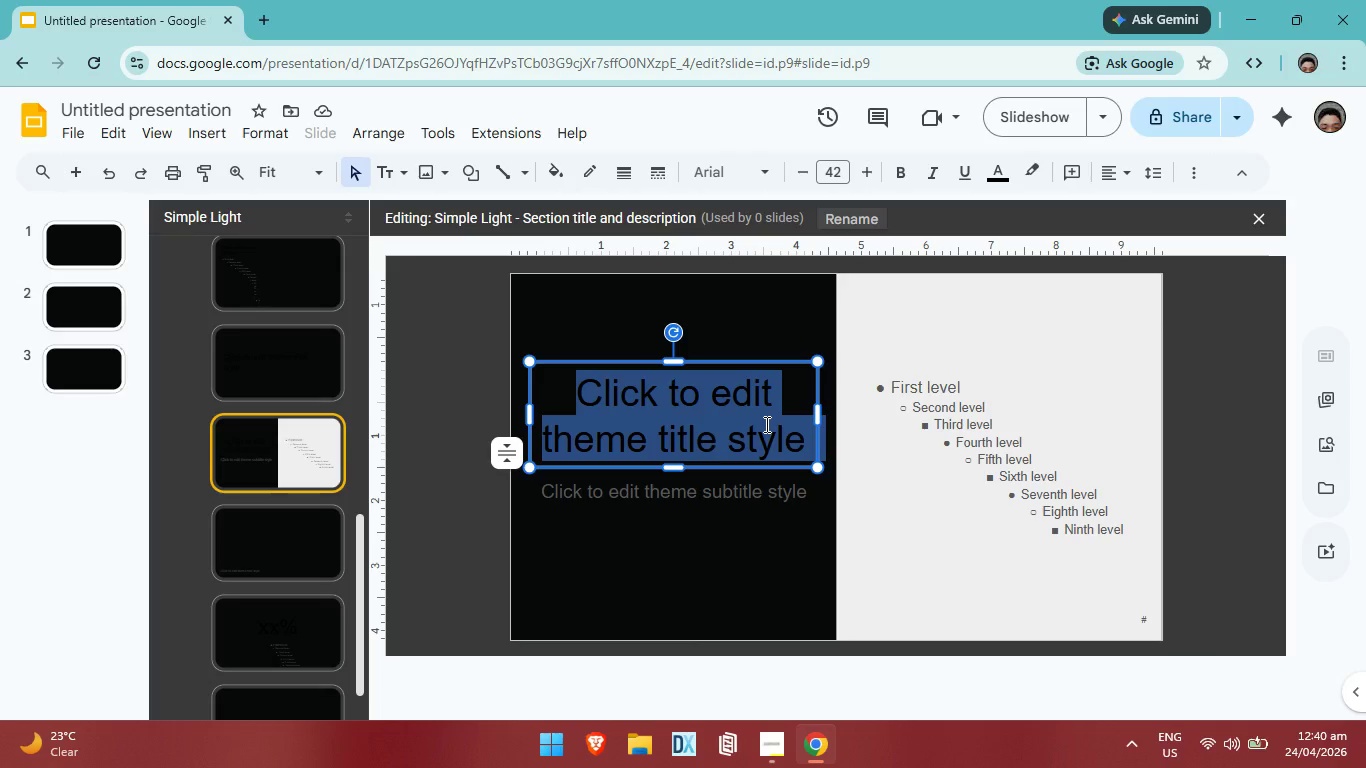 
double_click([765, 424])
 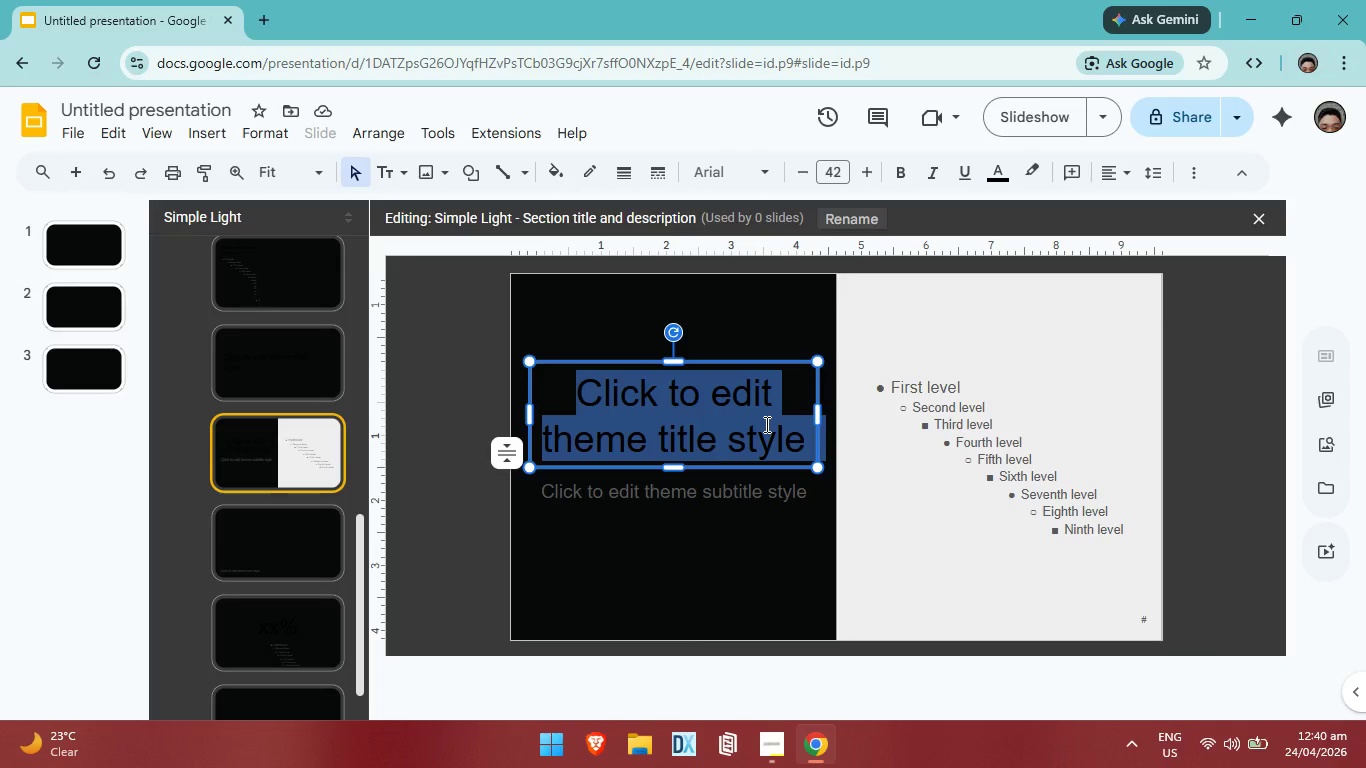 
triple_click([765, 424])
 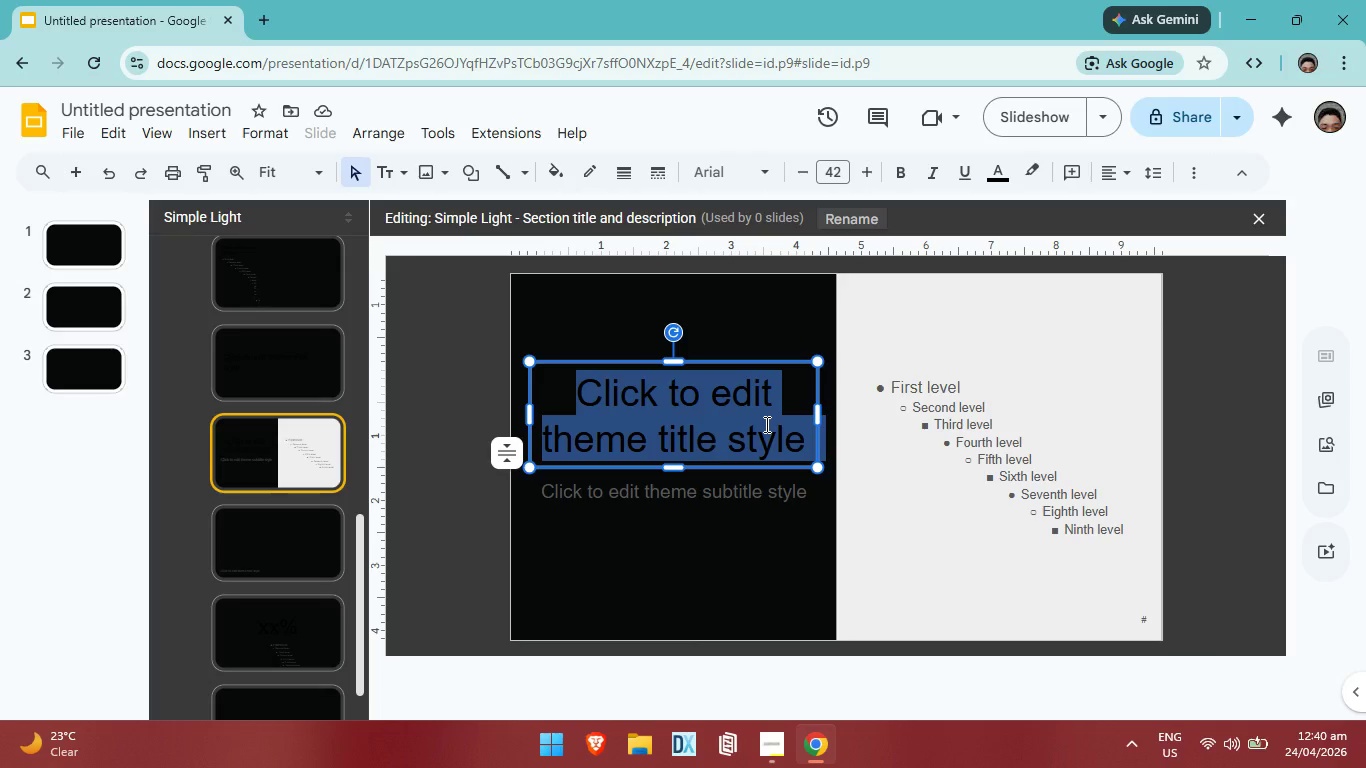 
triple_click([765, 424])
 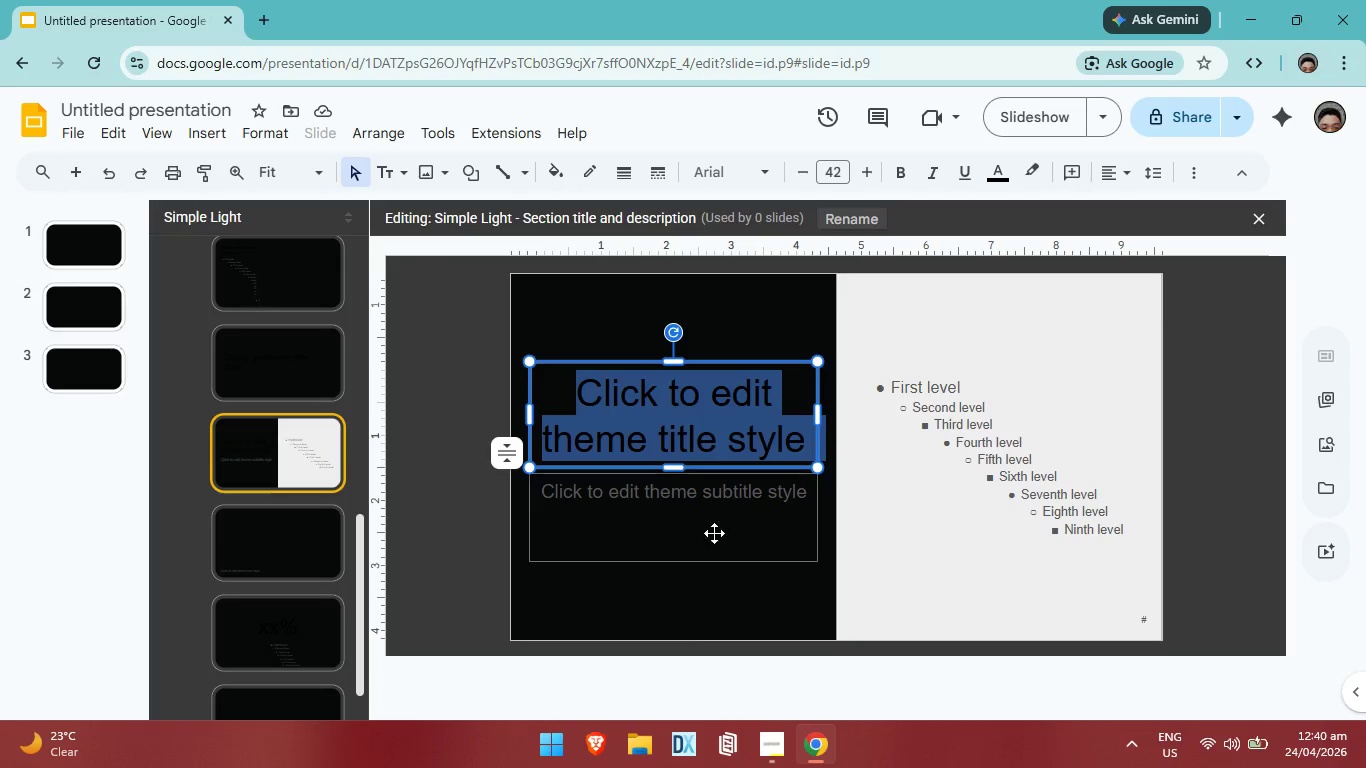 
left_click_drag(start_coordinate=[707, 529], to_coordinate=[707, 517])
 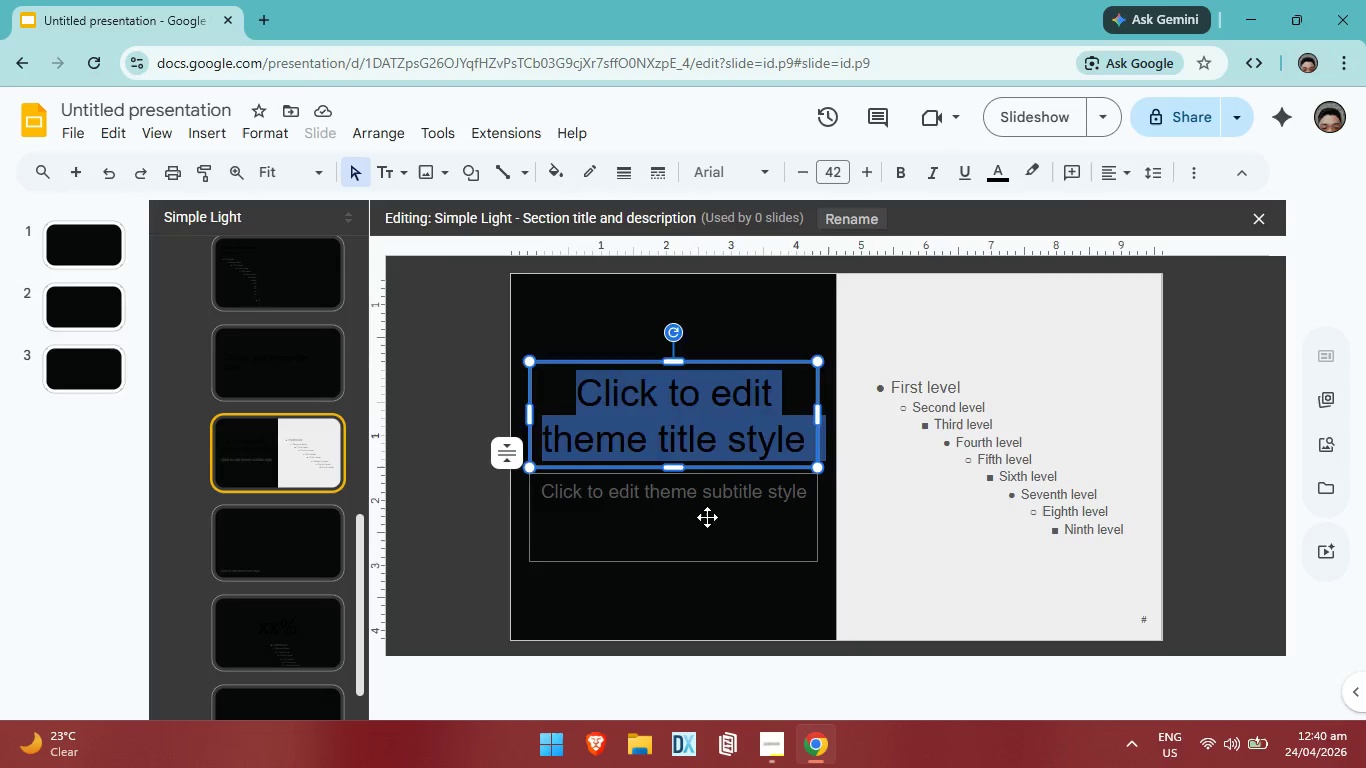 
left_click([739, 399])
 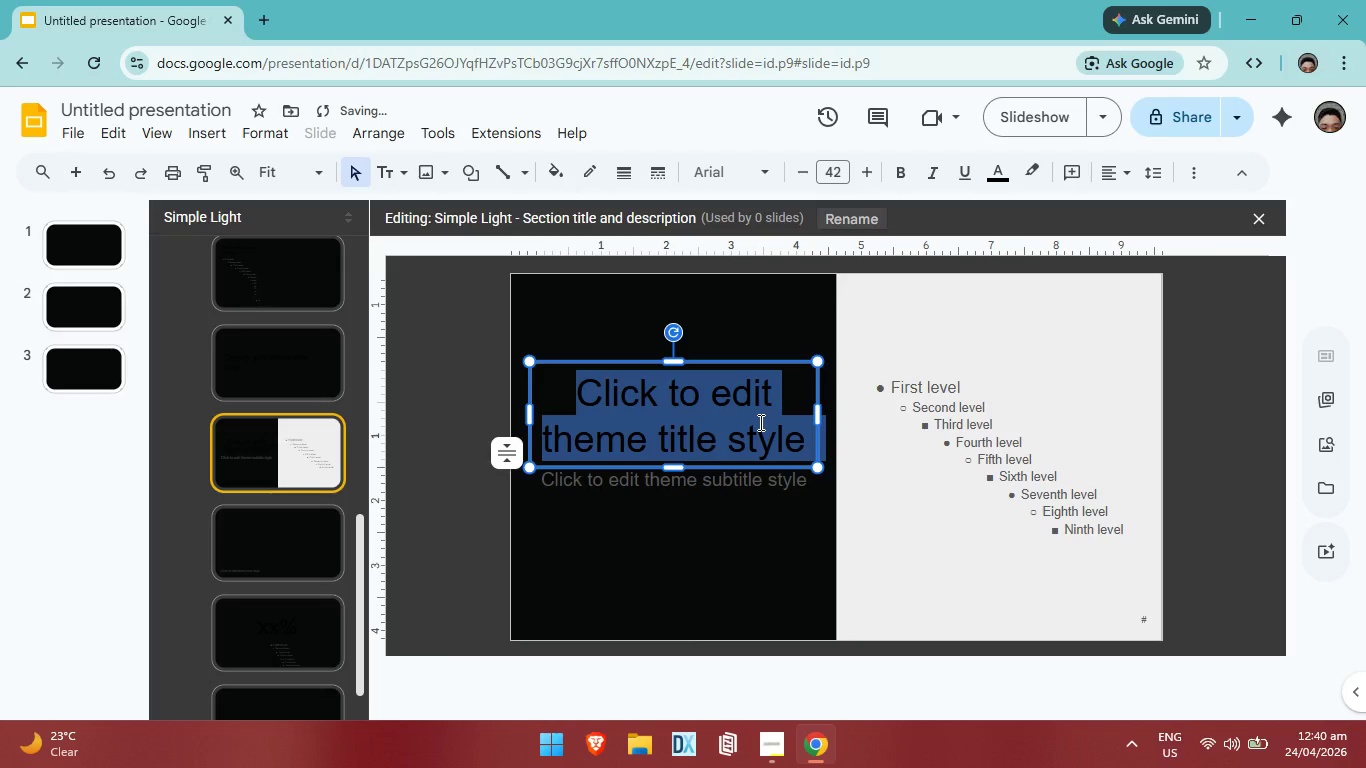 
left_click_drag(start_coordinate=[769, 422], to_coordinate=[772, 416])
 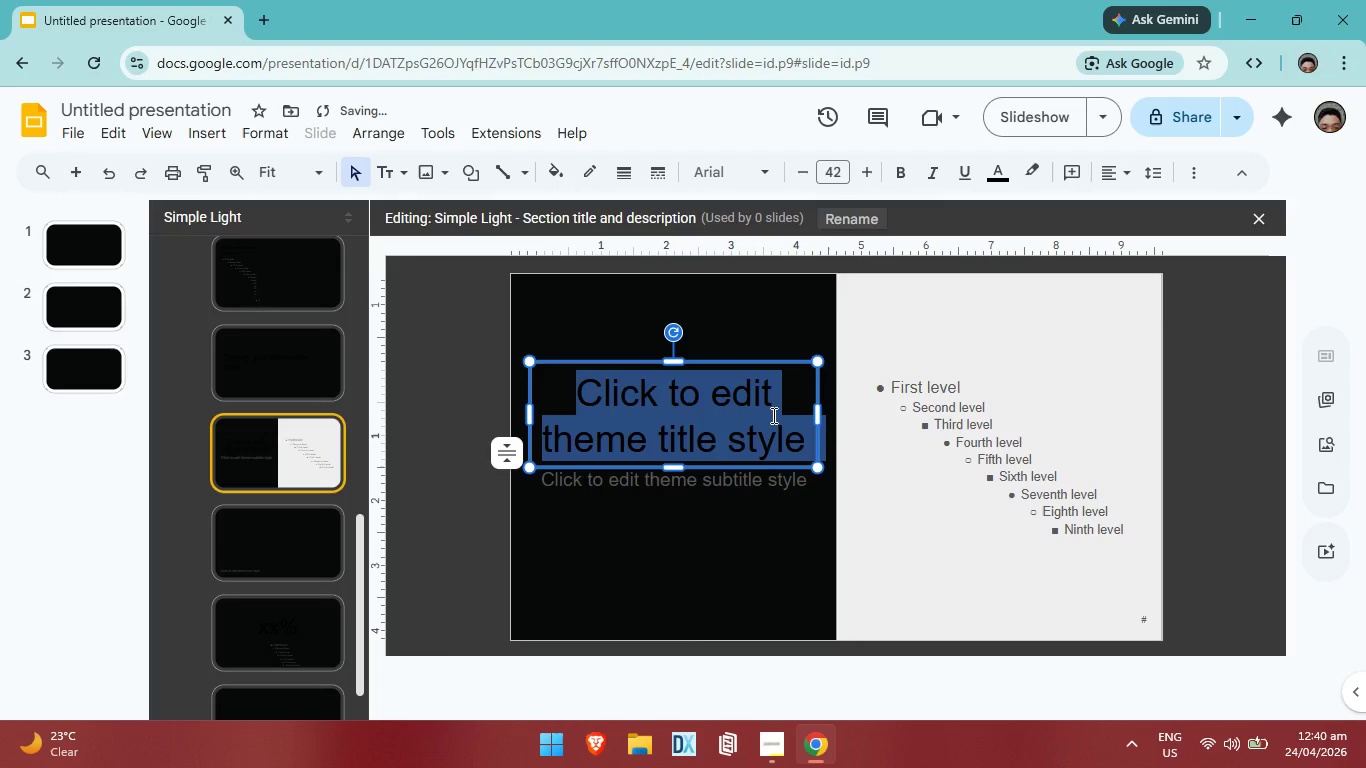 
triple_click([772, 415])
 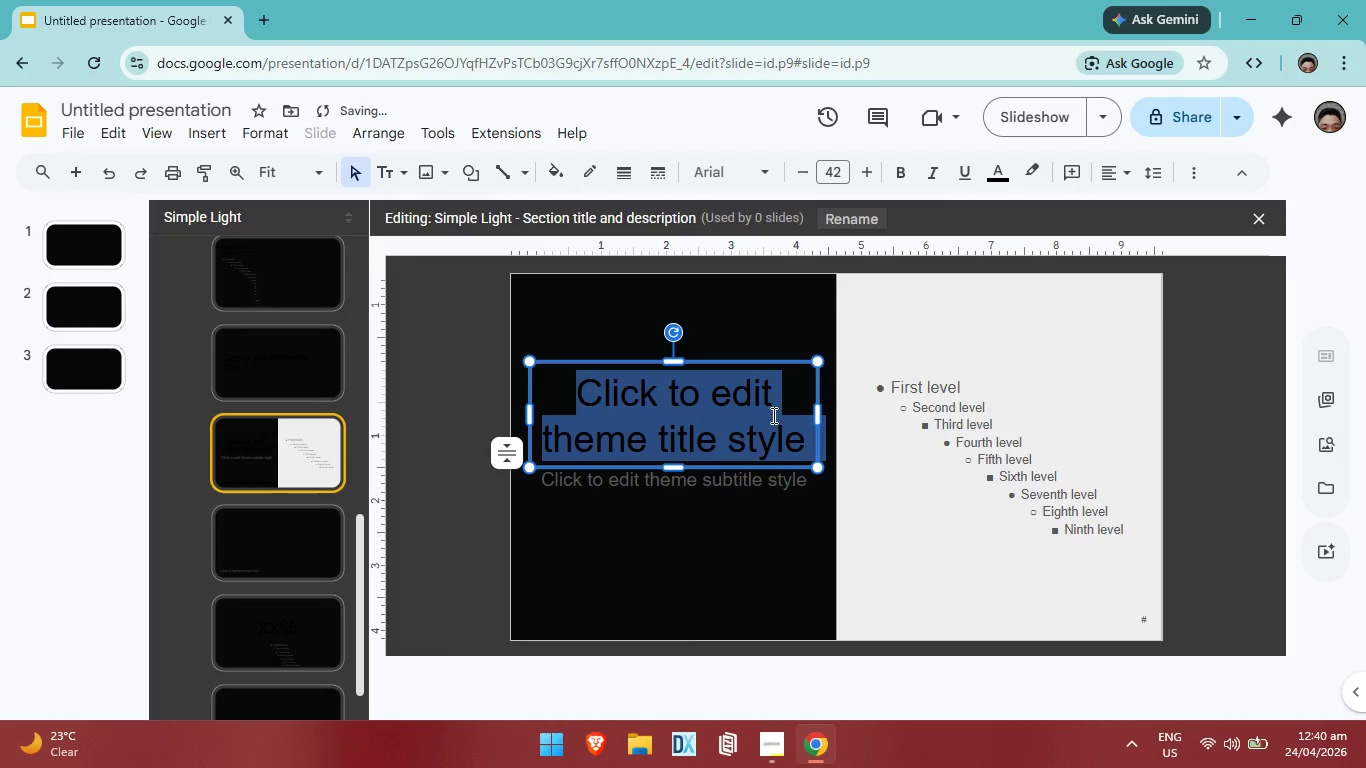 
triple_click([772, 415])
 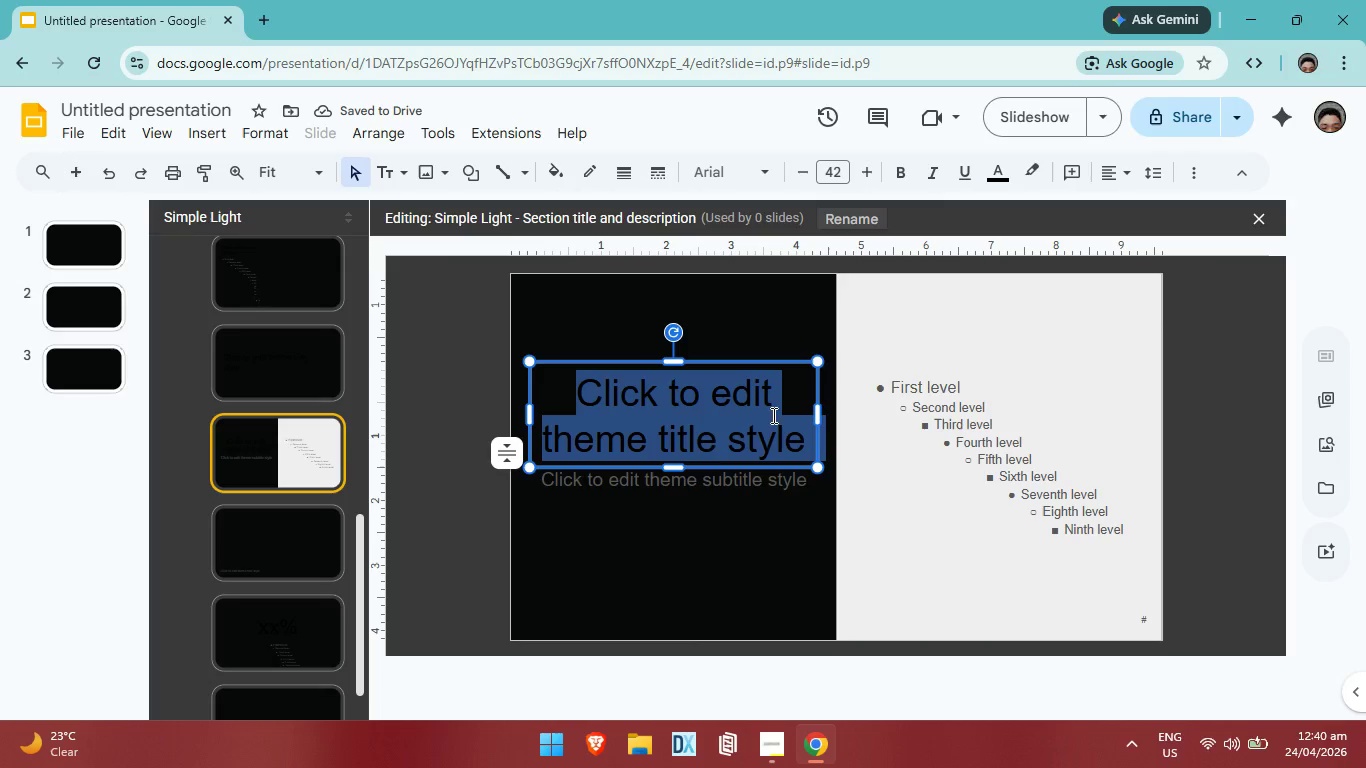 
left_click([772, 415])
 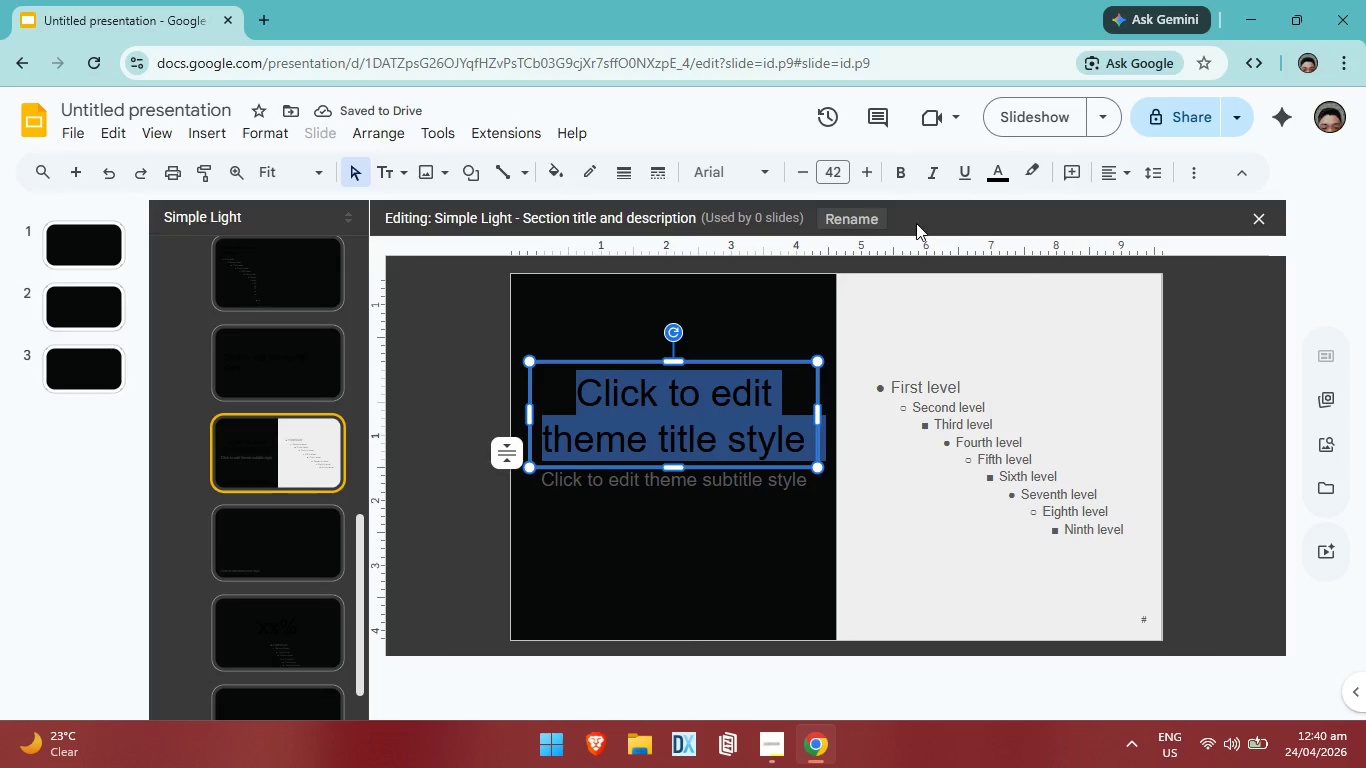 
left_click([874, 218])
 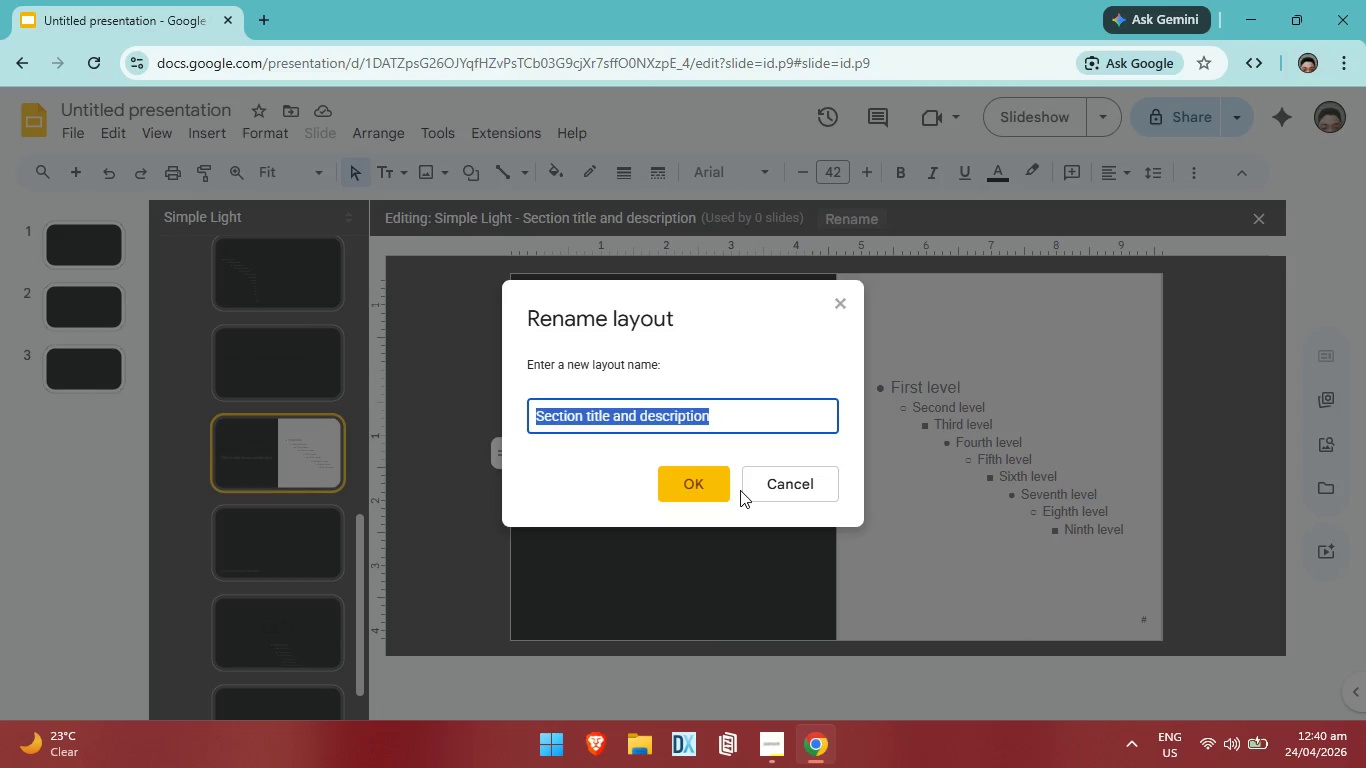 
left_click([721, 486])
 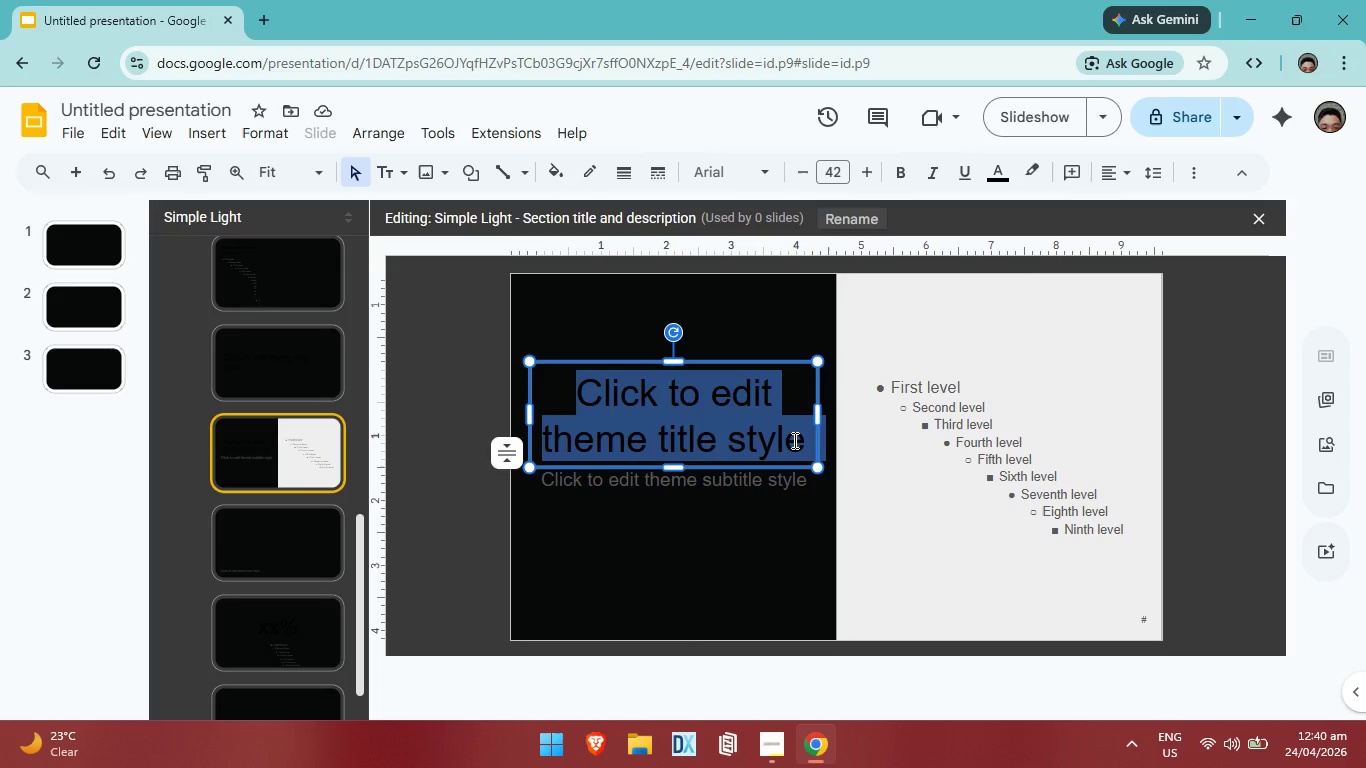 
double_click([793, 440])
 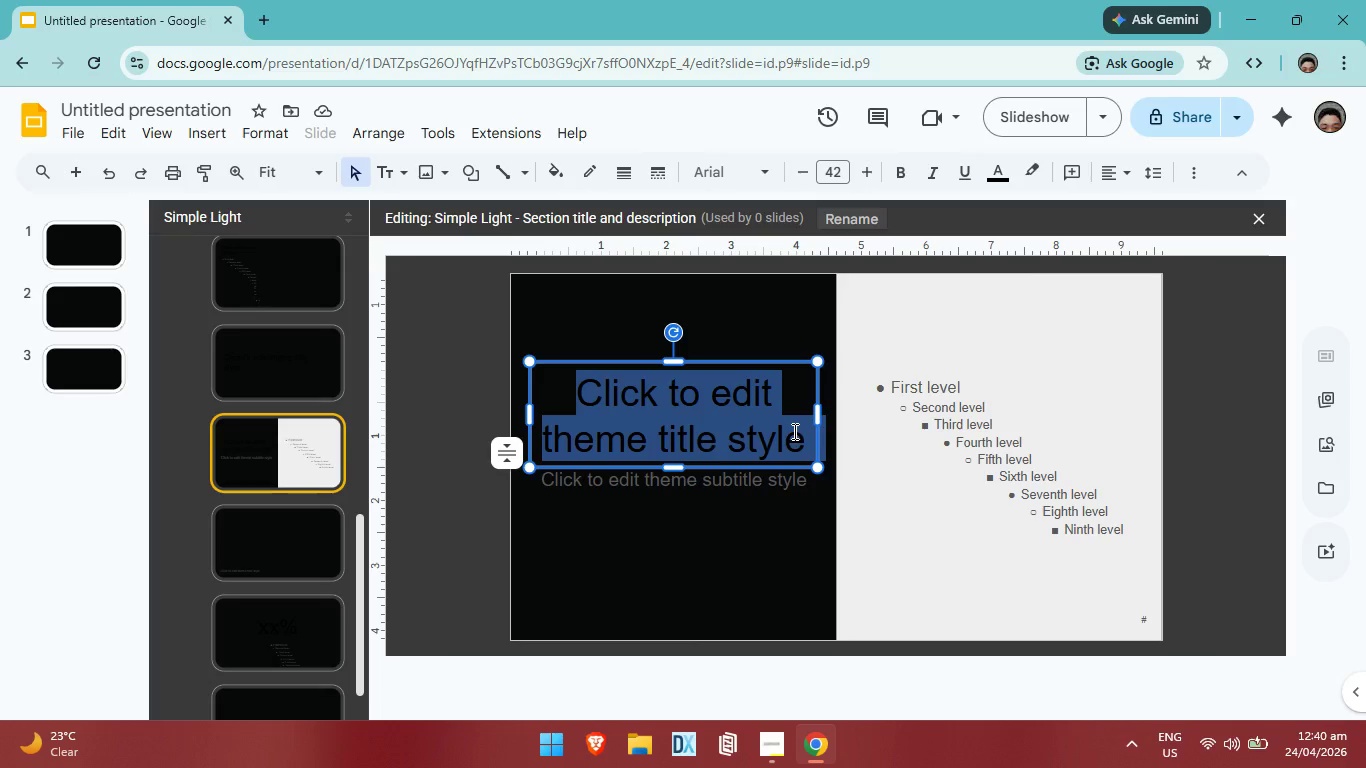 
triple_click([793, 431])
 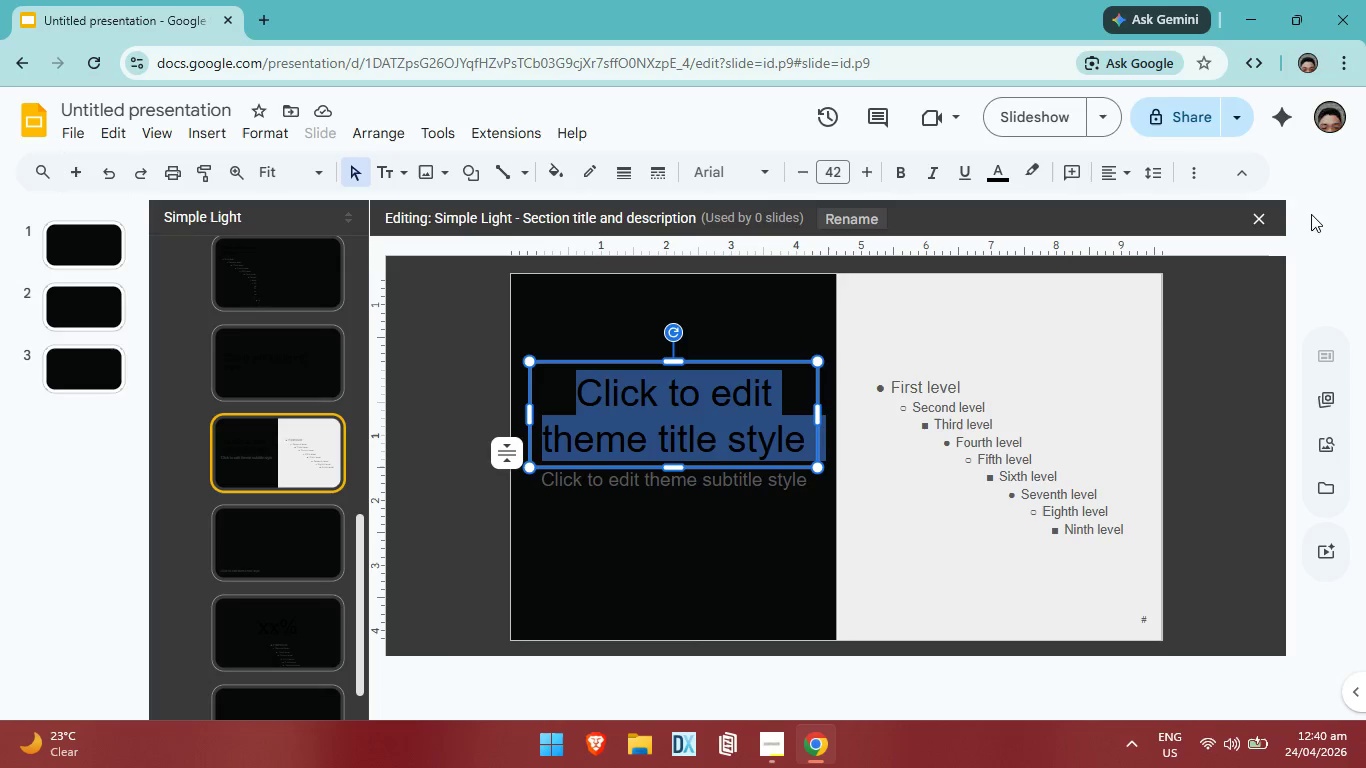 
left_click([1258, 218])
 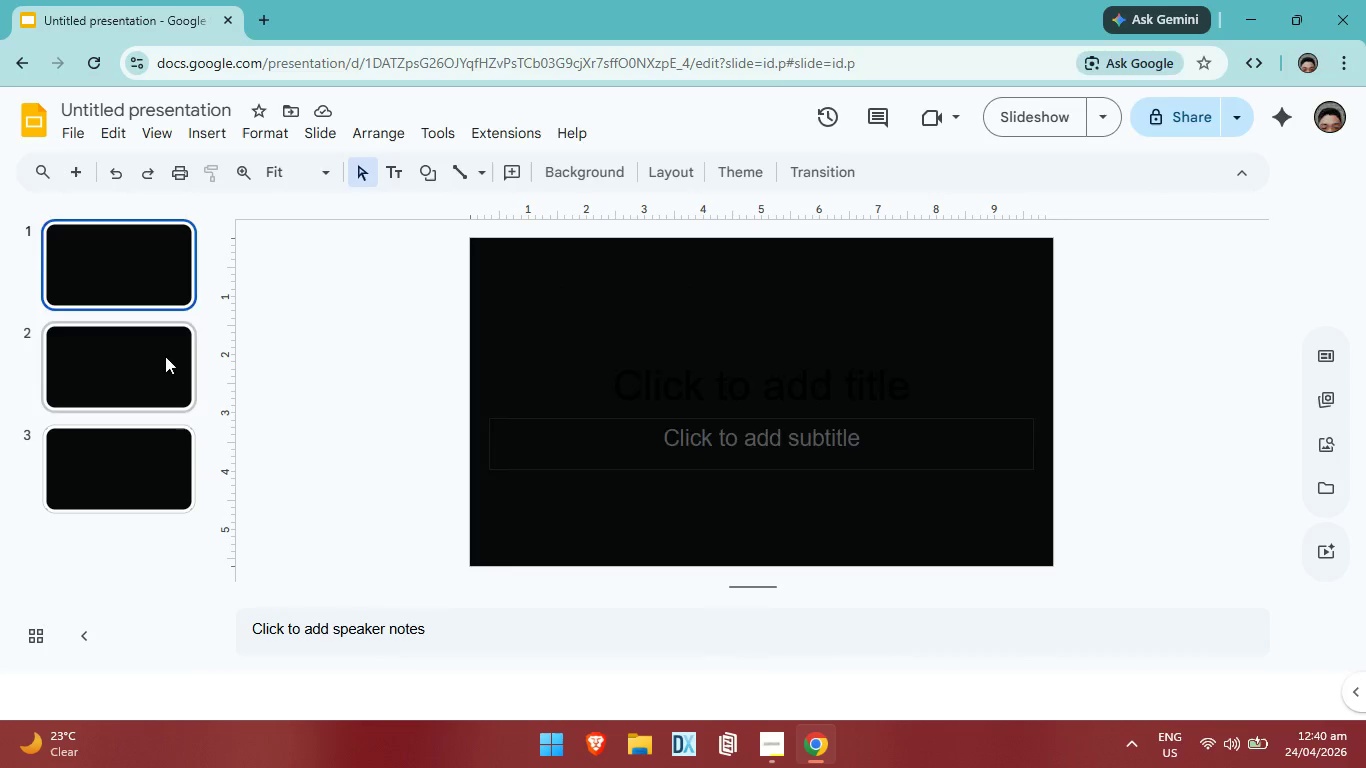 
double_click([125, 272])
 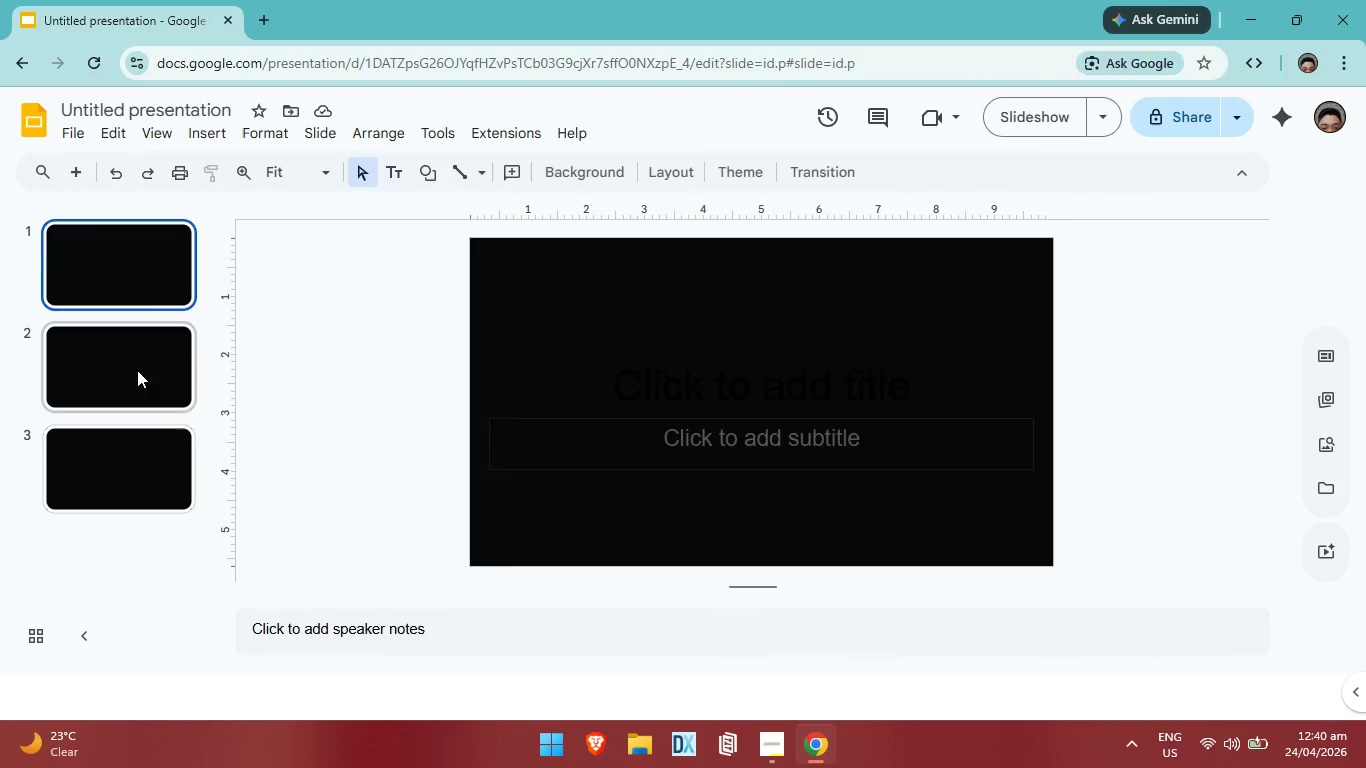 
triple_click([137, 370])
 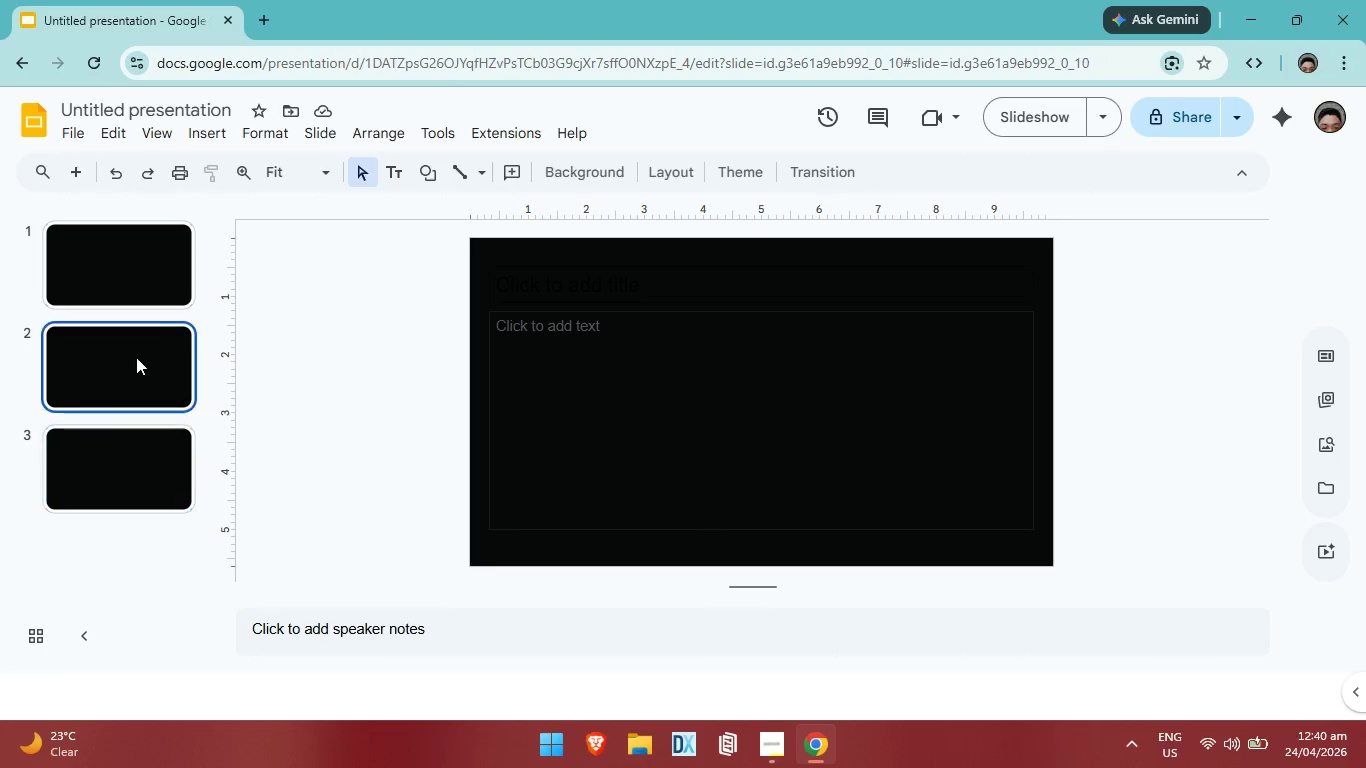 
double_click([153, 286])
 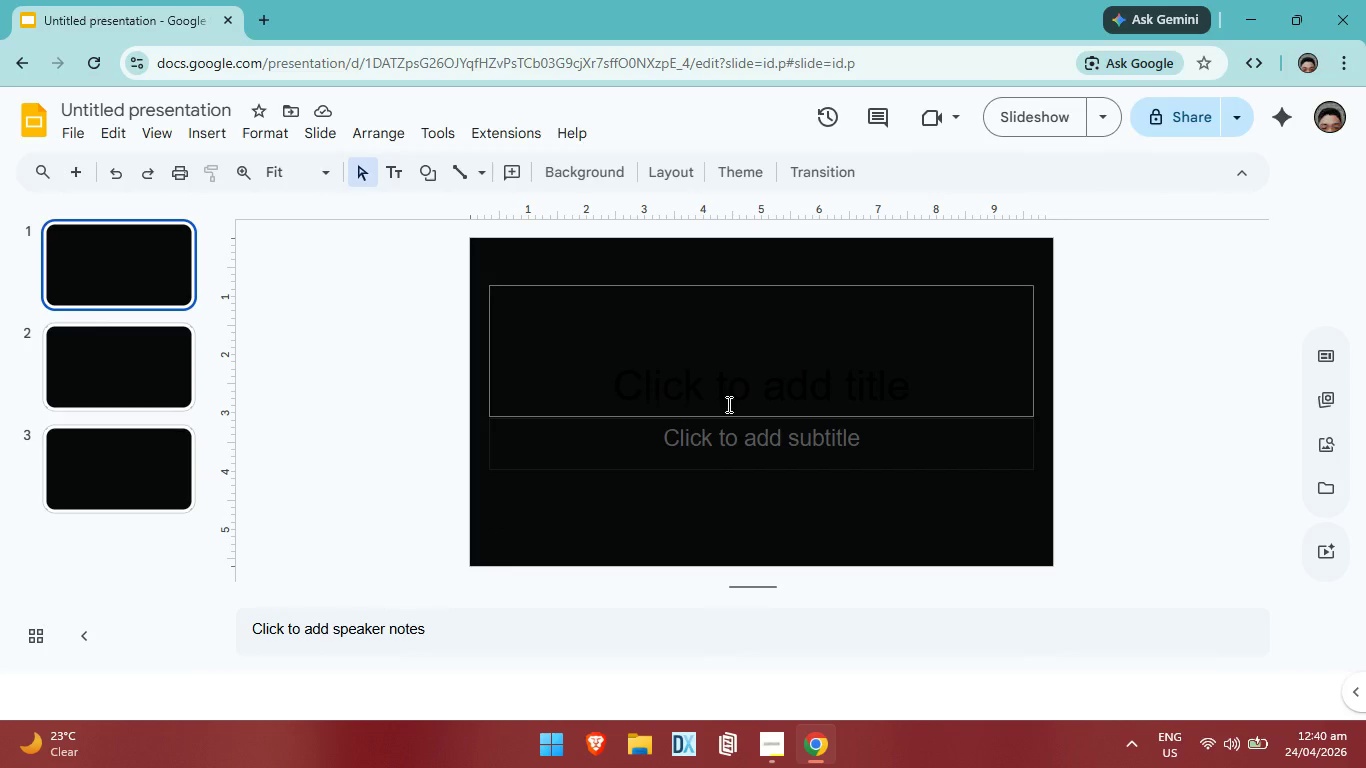 
left_click([728, 403])
 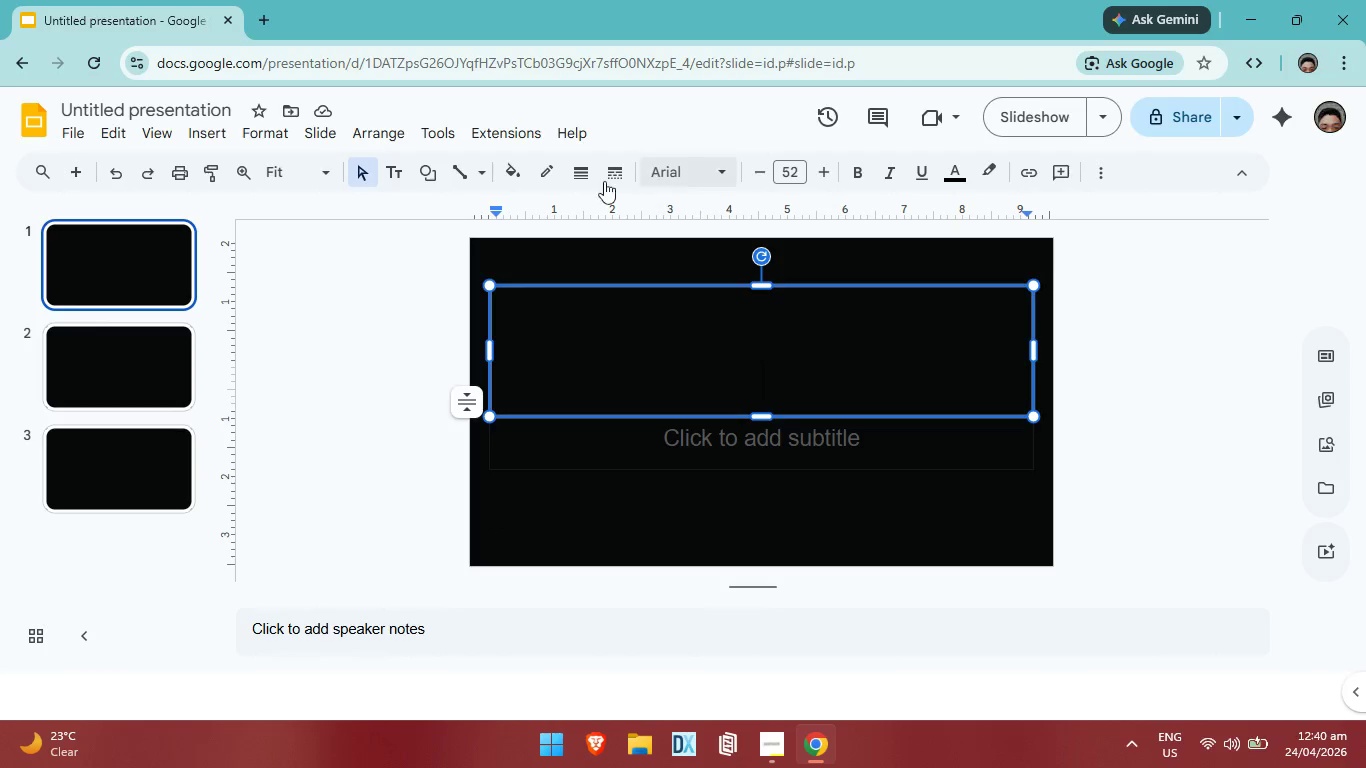 
left_click([376, 333])
 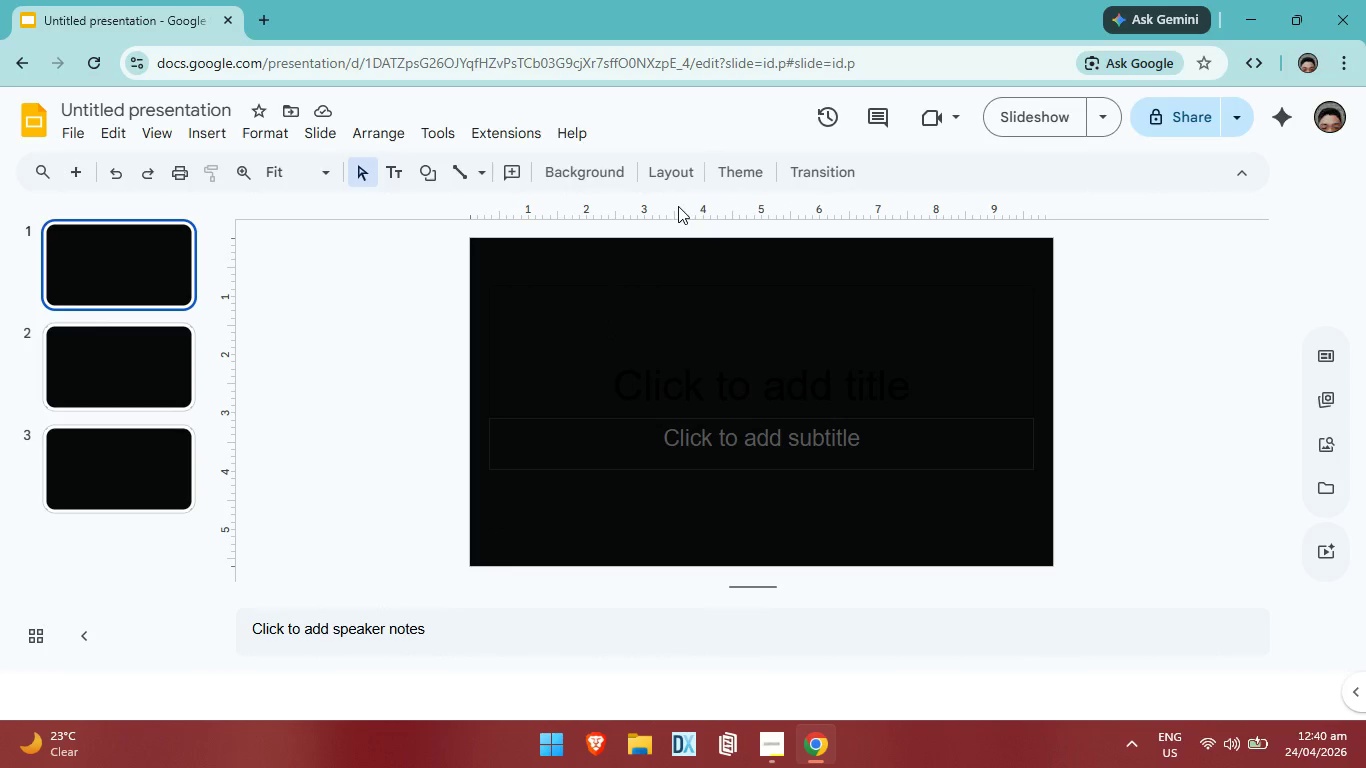 
left_click([689, 165])
 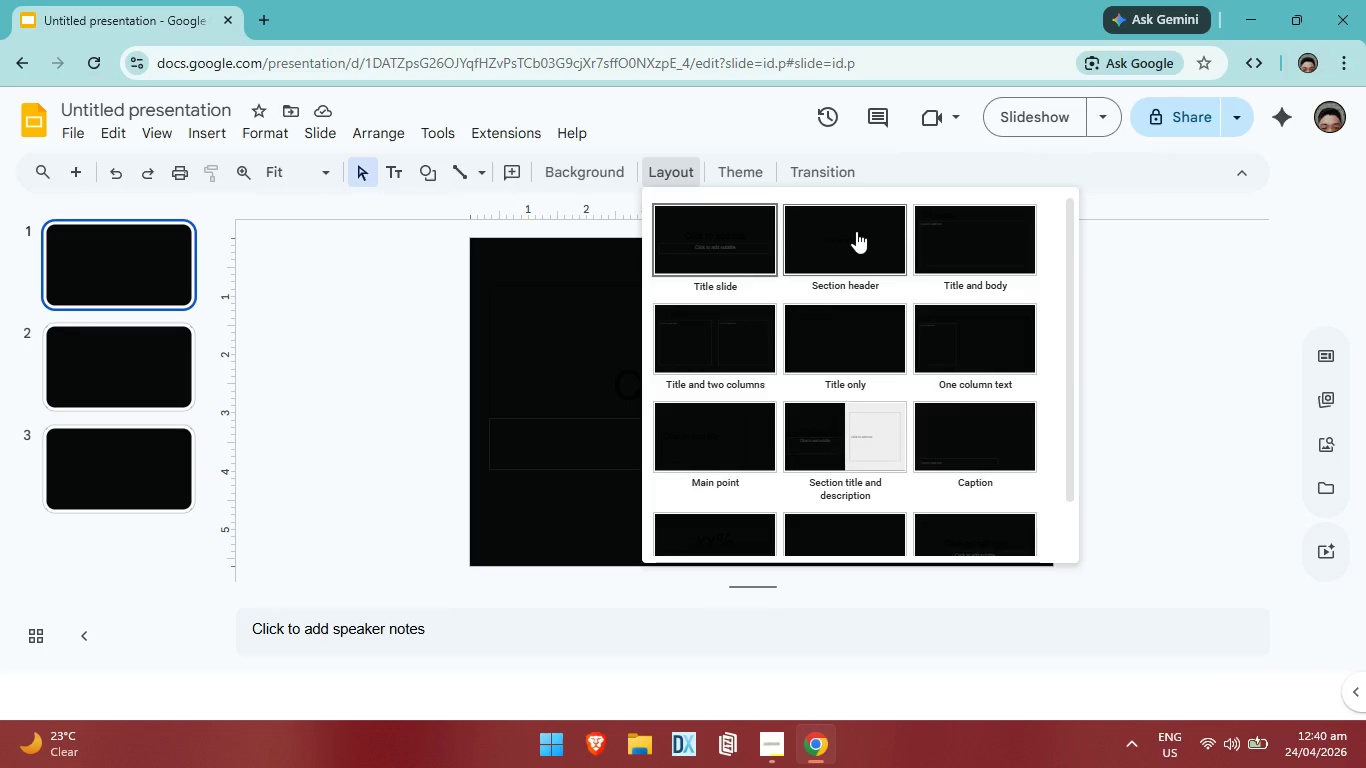 
wait(10.77)
 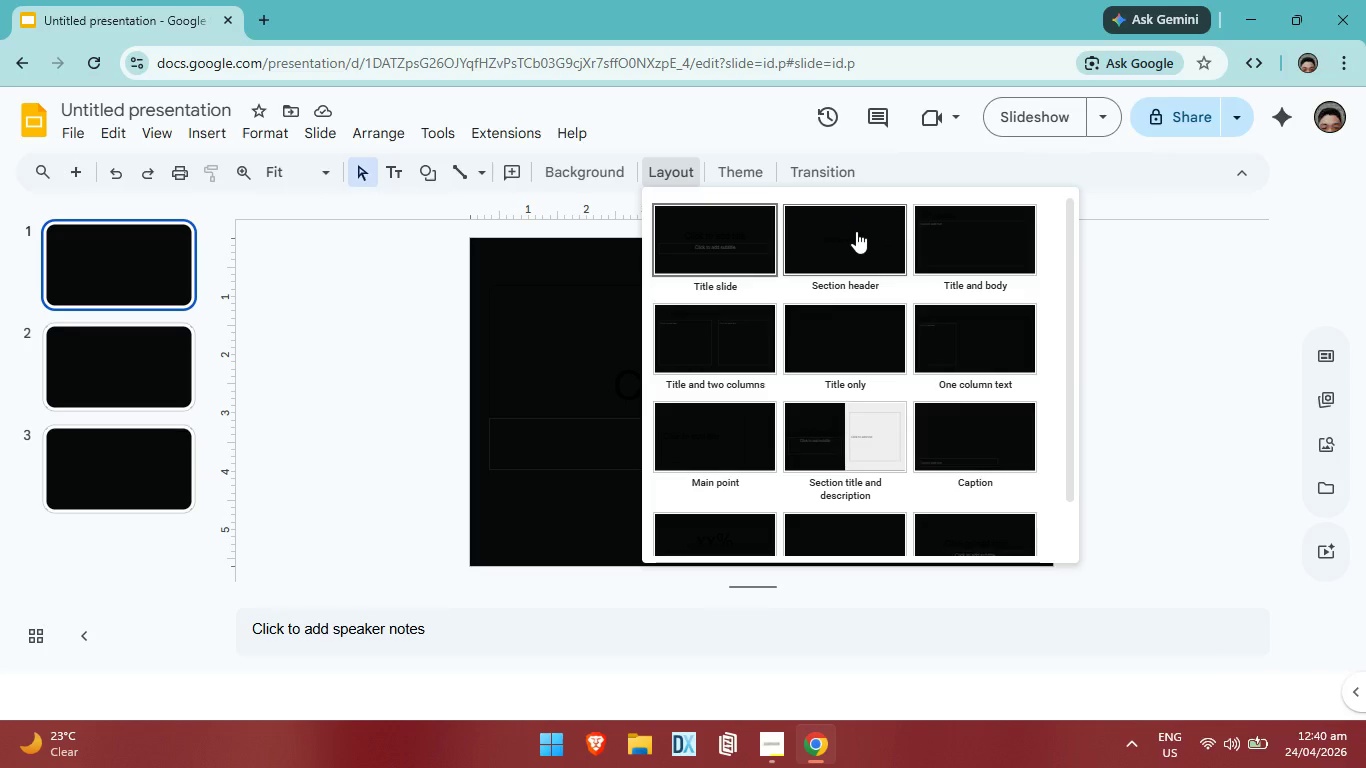 
left_click([973, 355])
 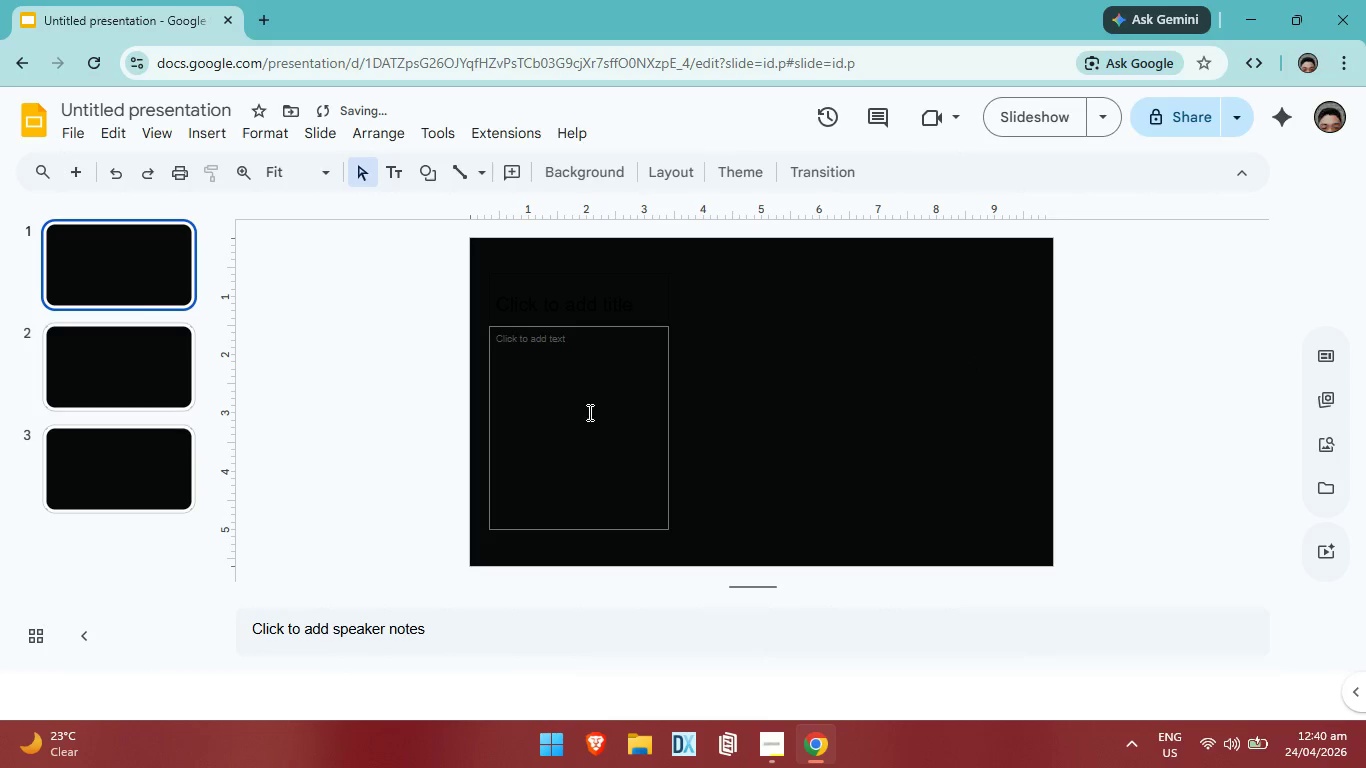 
left_click([588, 412])
 